 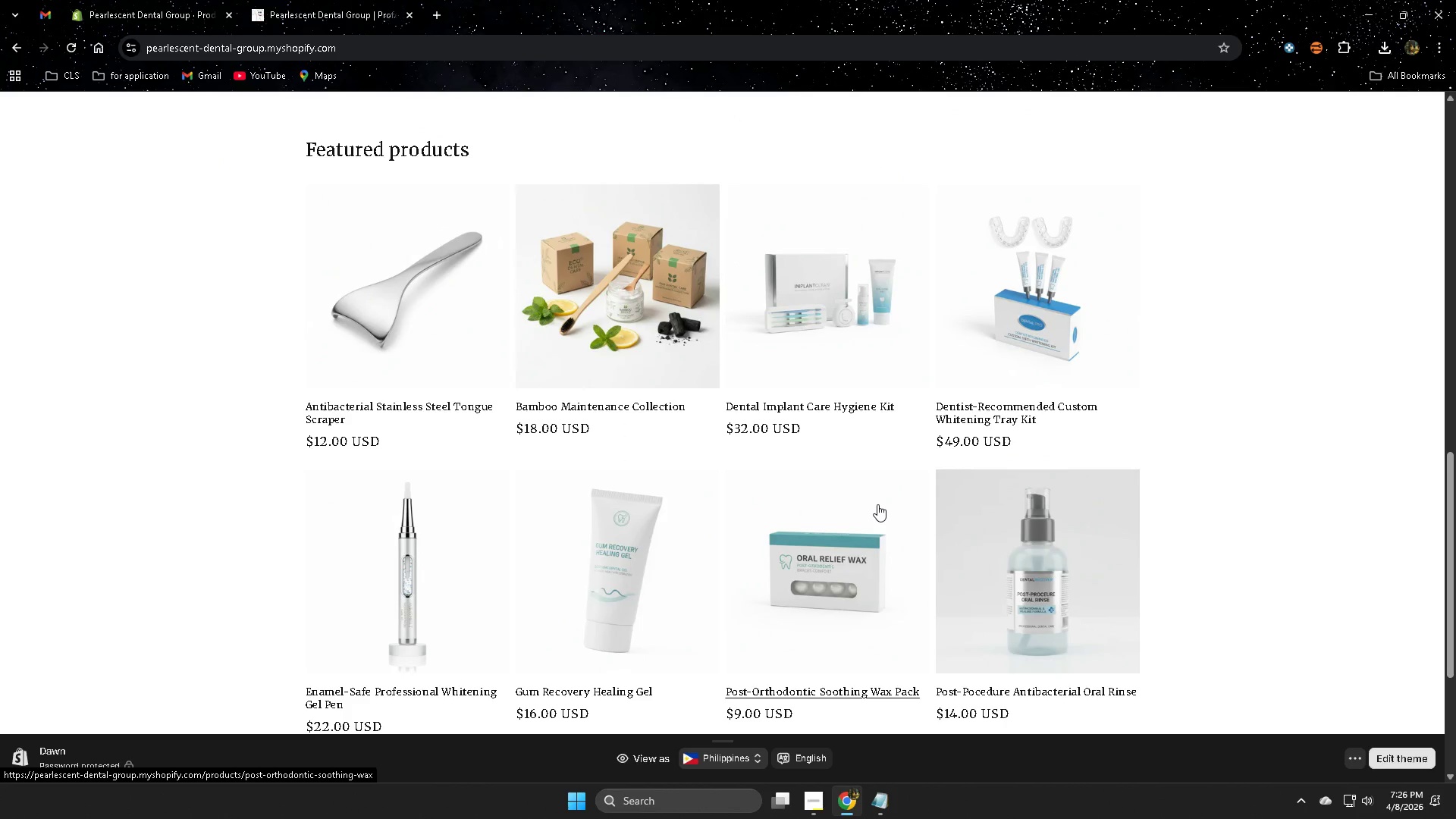 
scroll: coordinate [538, 420], scroll_direction: up, amount: 6.0
 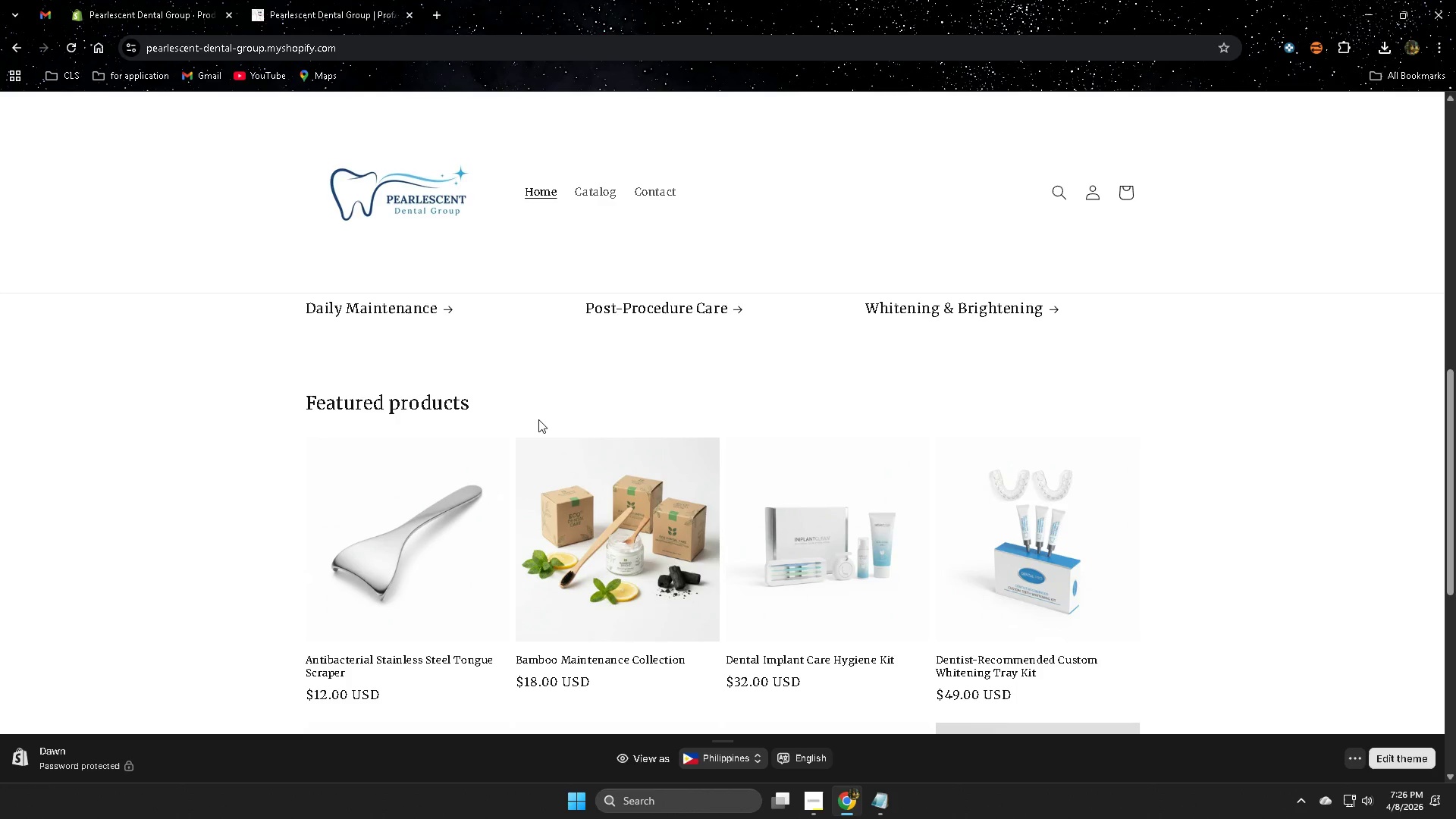 
wait(7.09)
 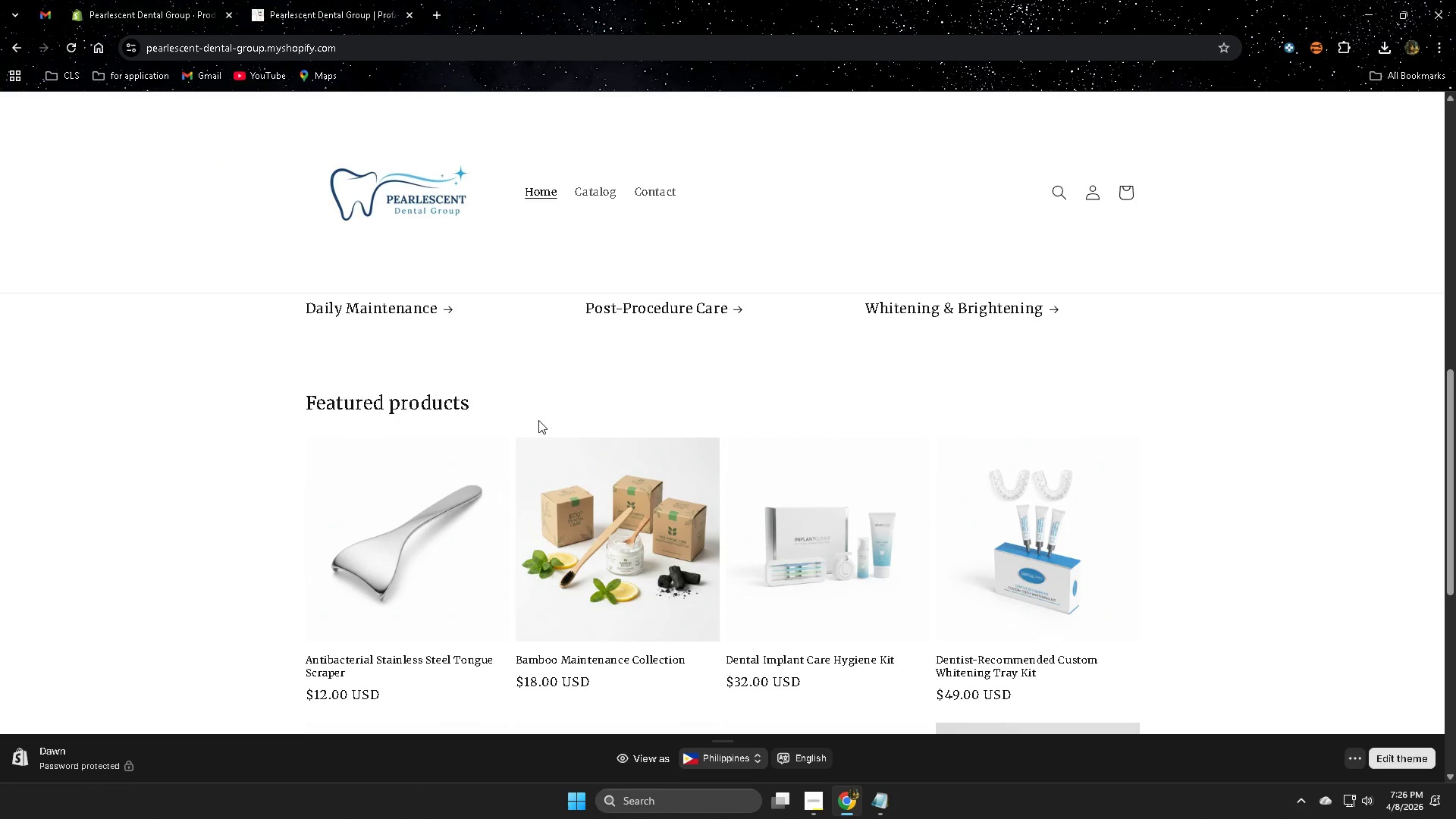 
scroll: coordinate [1184, 480], scroll_direction: up, amount: 6.0
 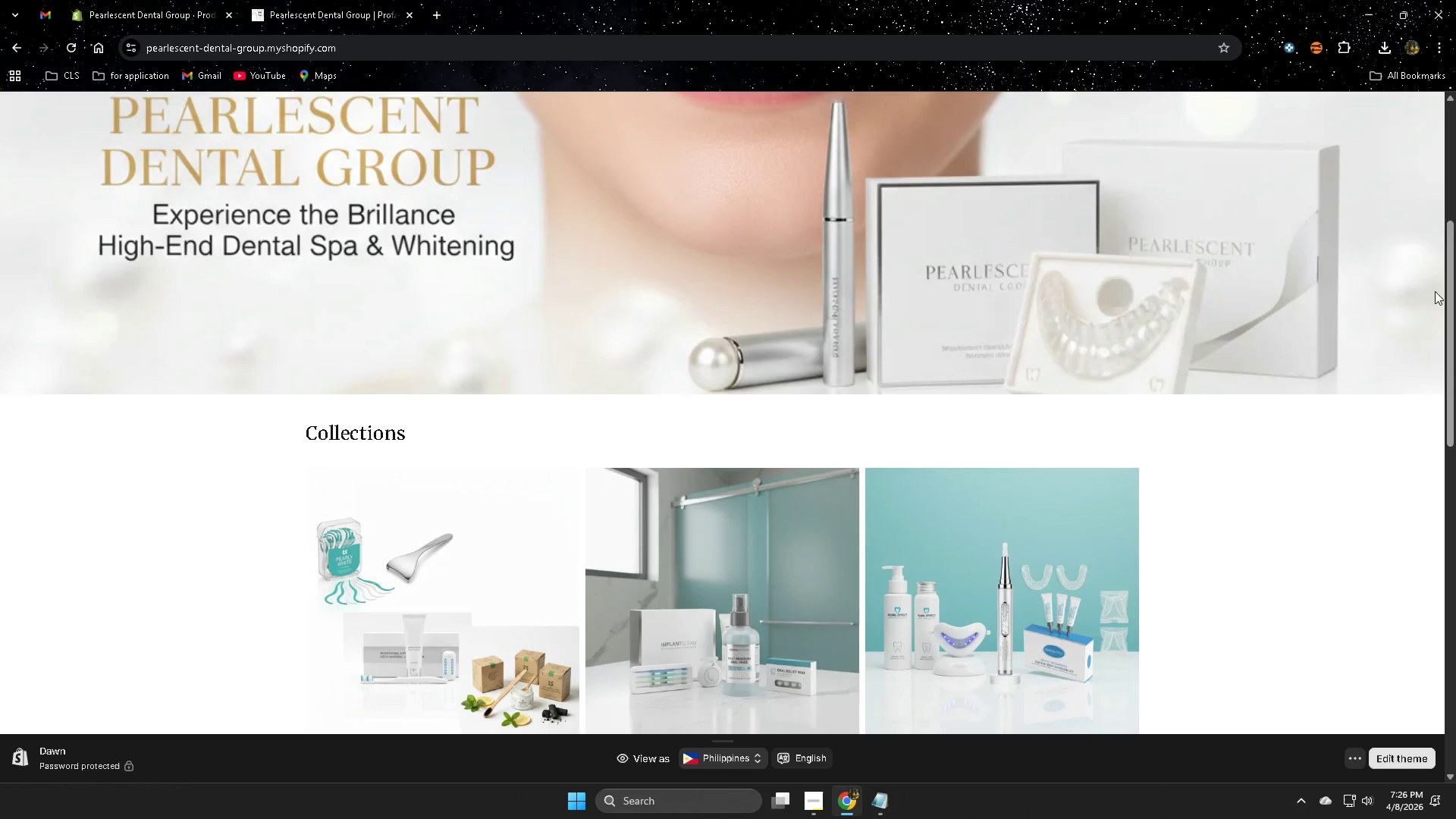 
scroll: coordinate [1272, 331], scroll_direction: down, amount: 4.0
 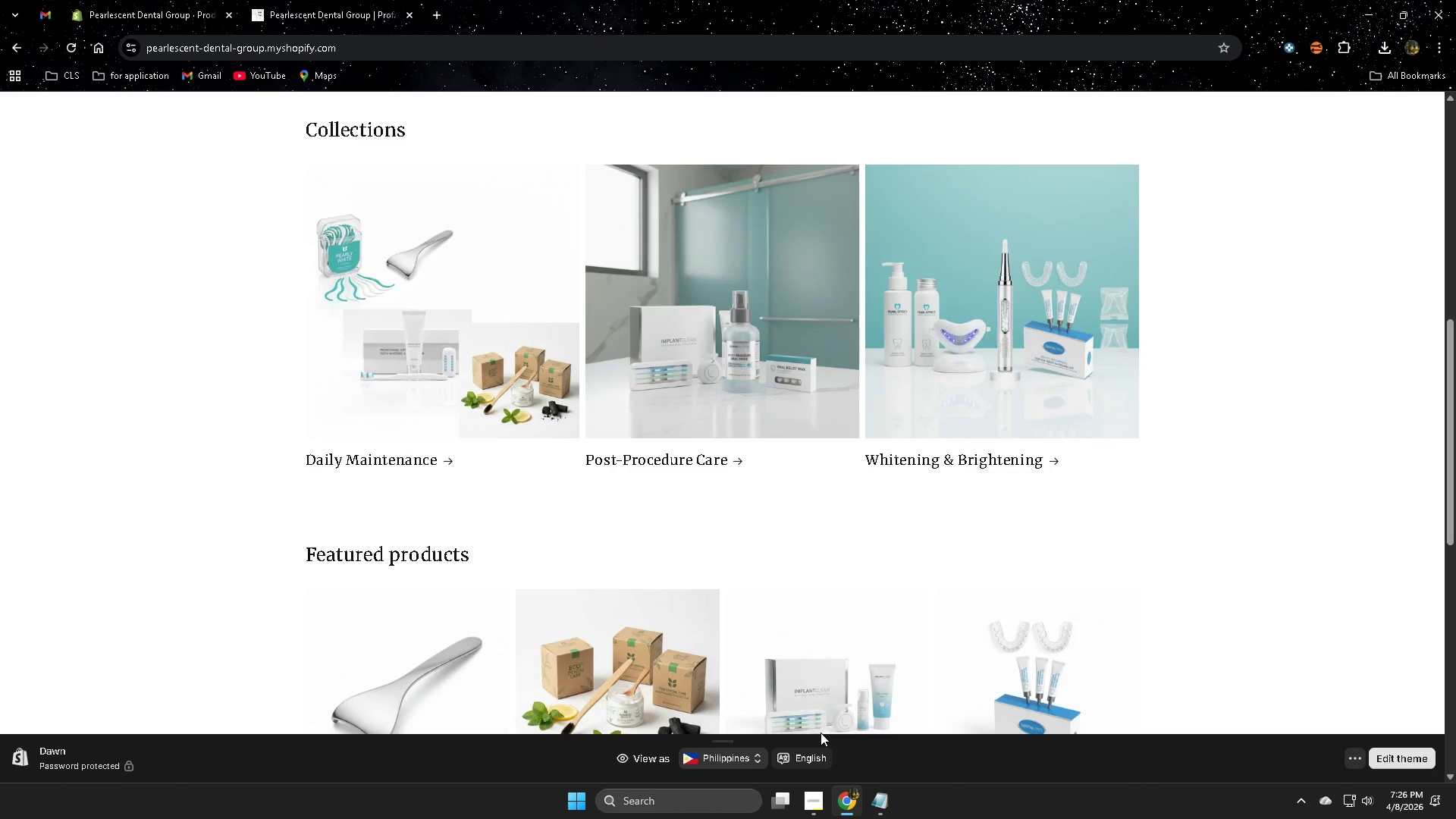 
left_click([1032, 391])
 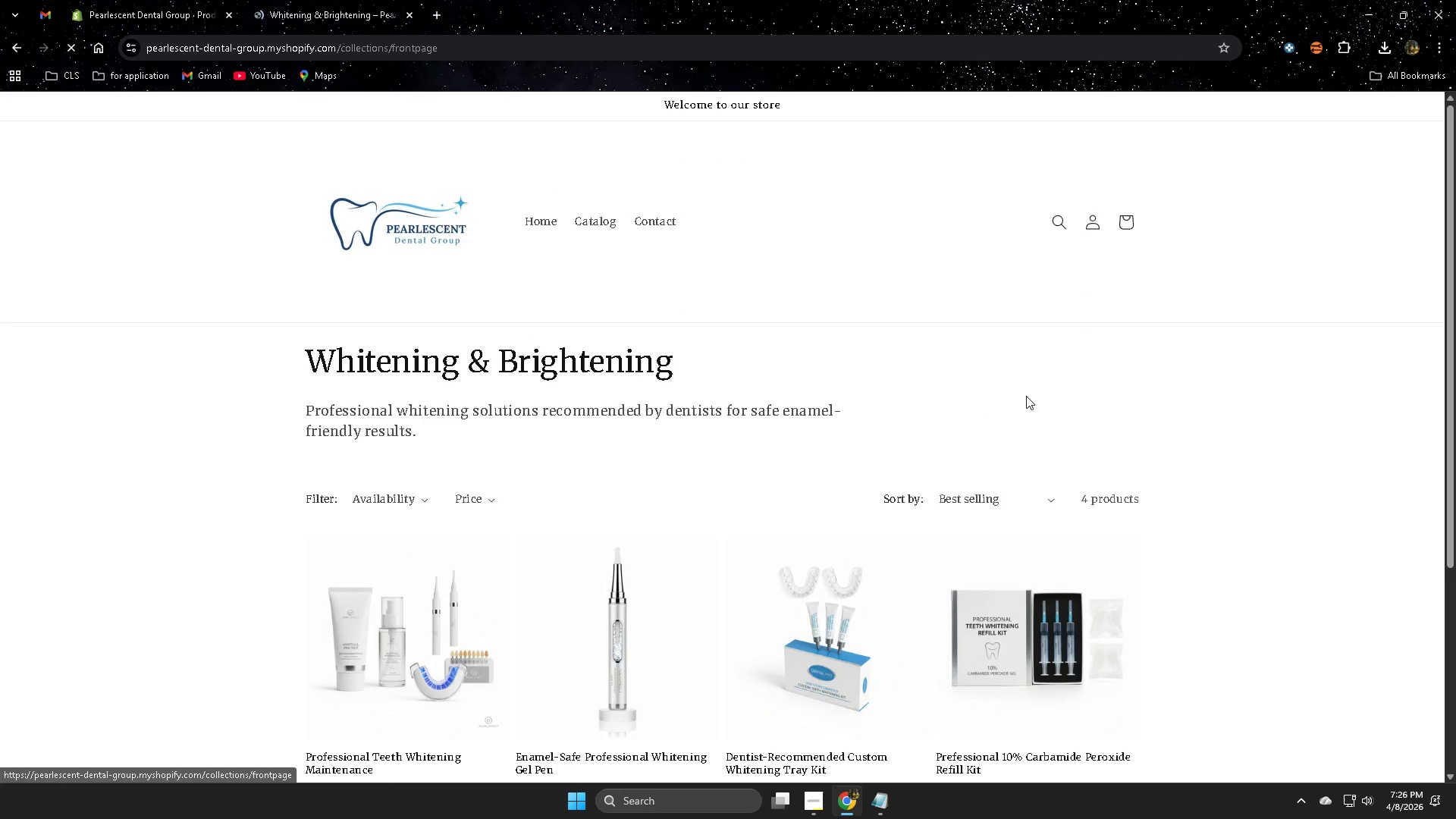 
scroll: coordinate [1045, 478], scroll_direction: down, amount: 4.0
 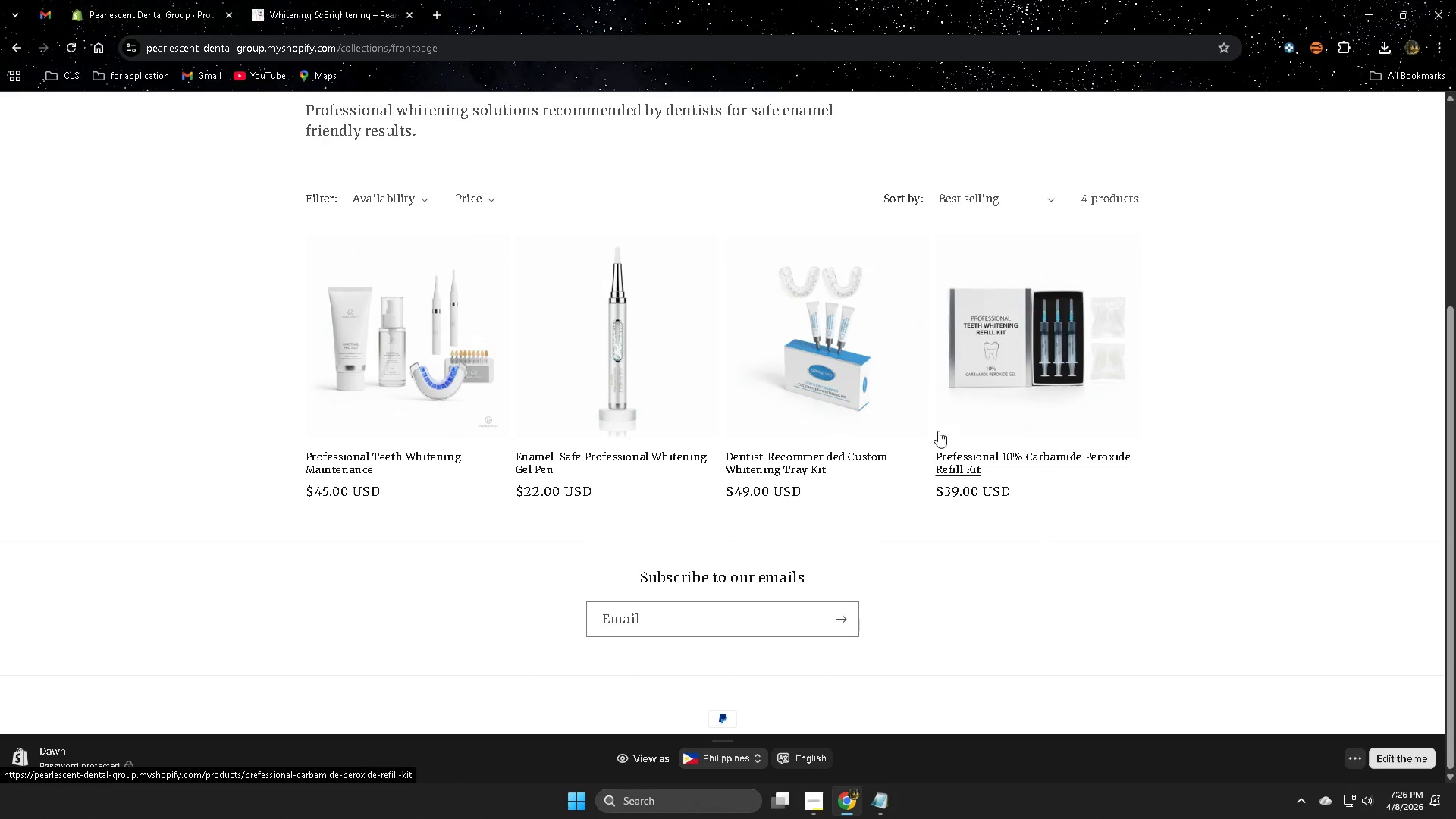 
scroll: coordinate [771, 353], scroll_direction: up, amount: 3.0
 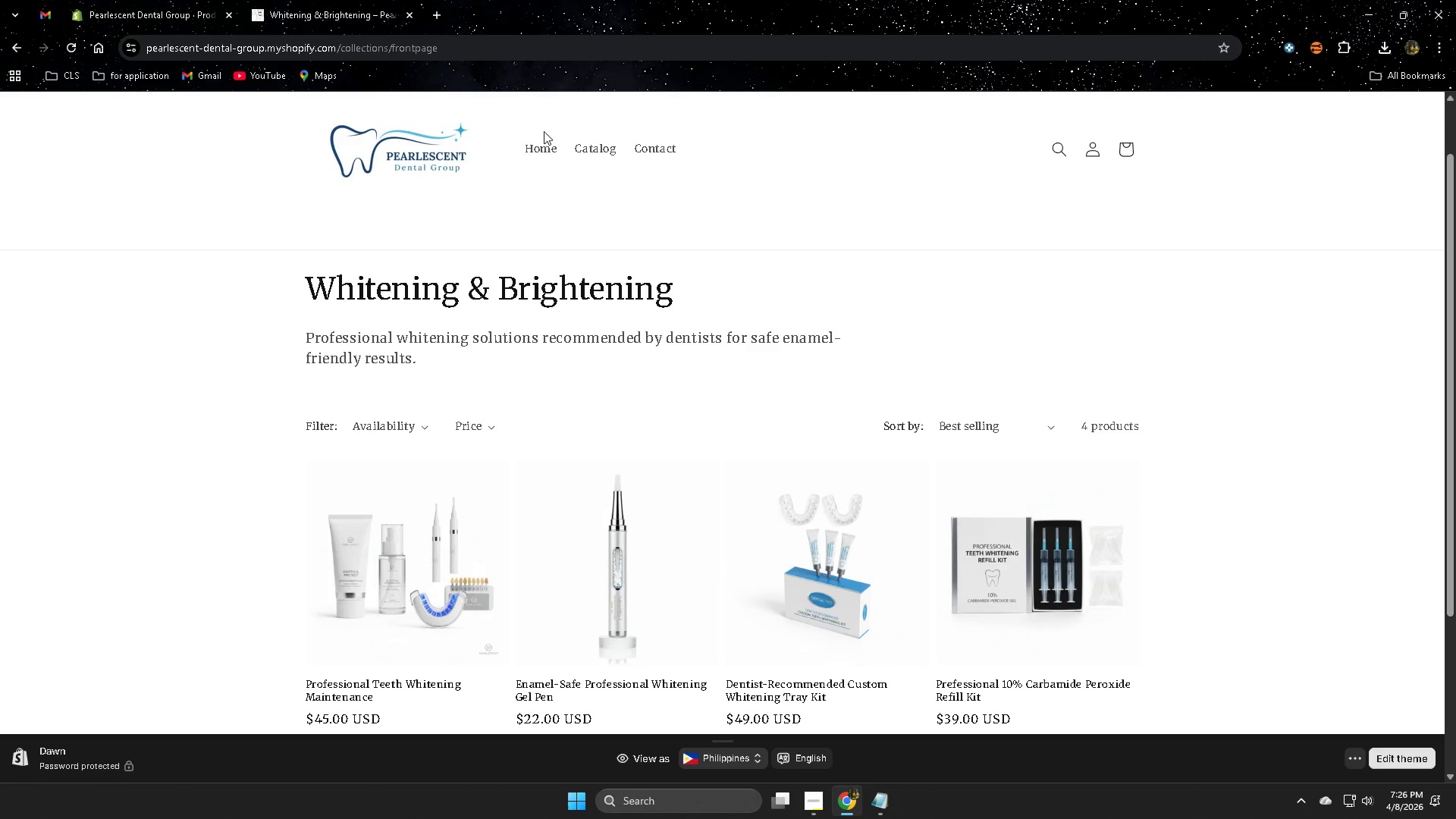 
left_click([541, 146])
 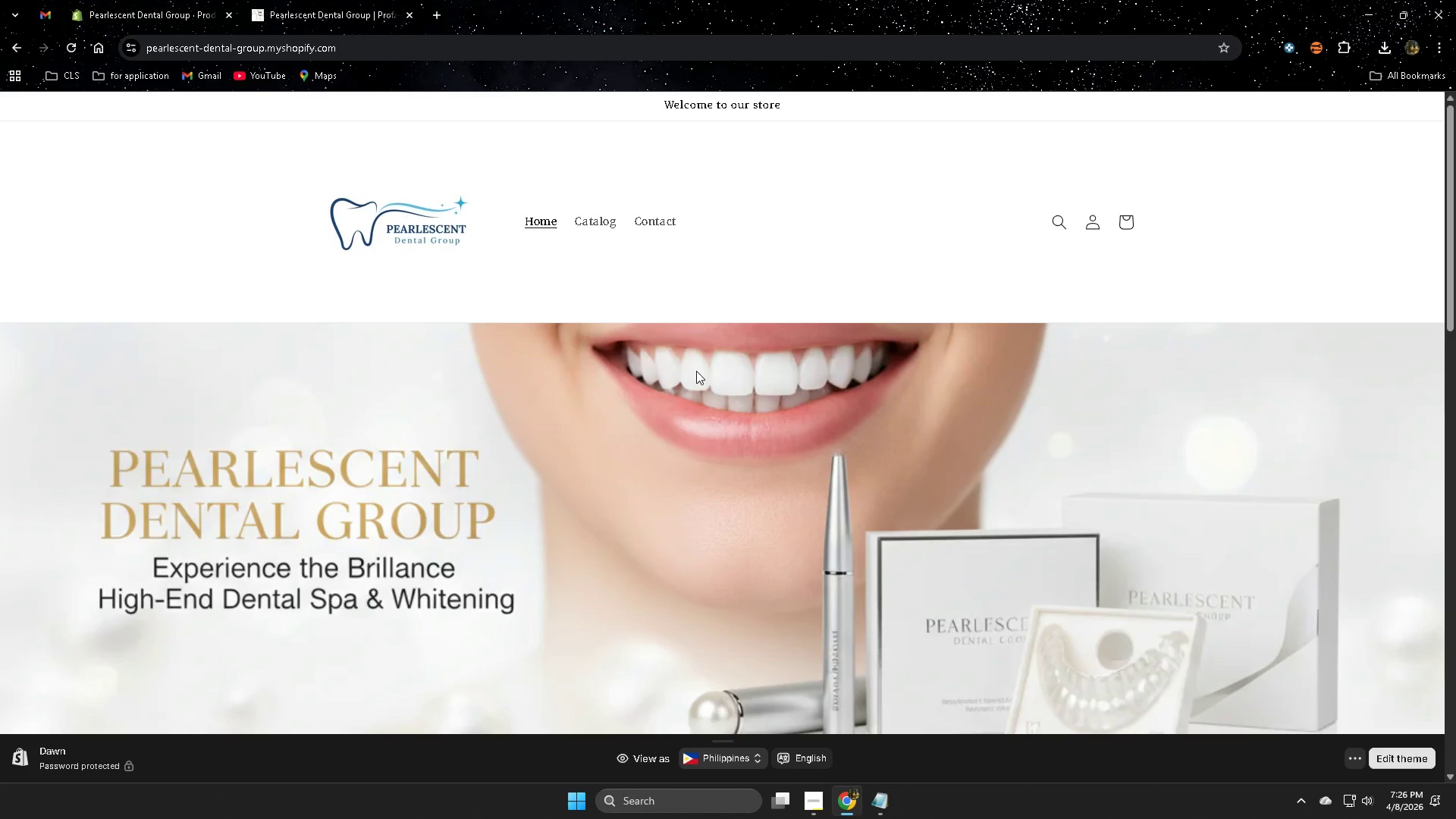 
mouse_move([171, 8])
 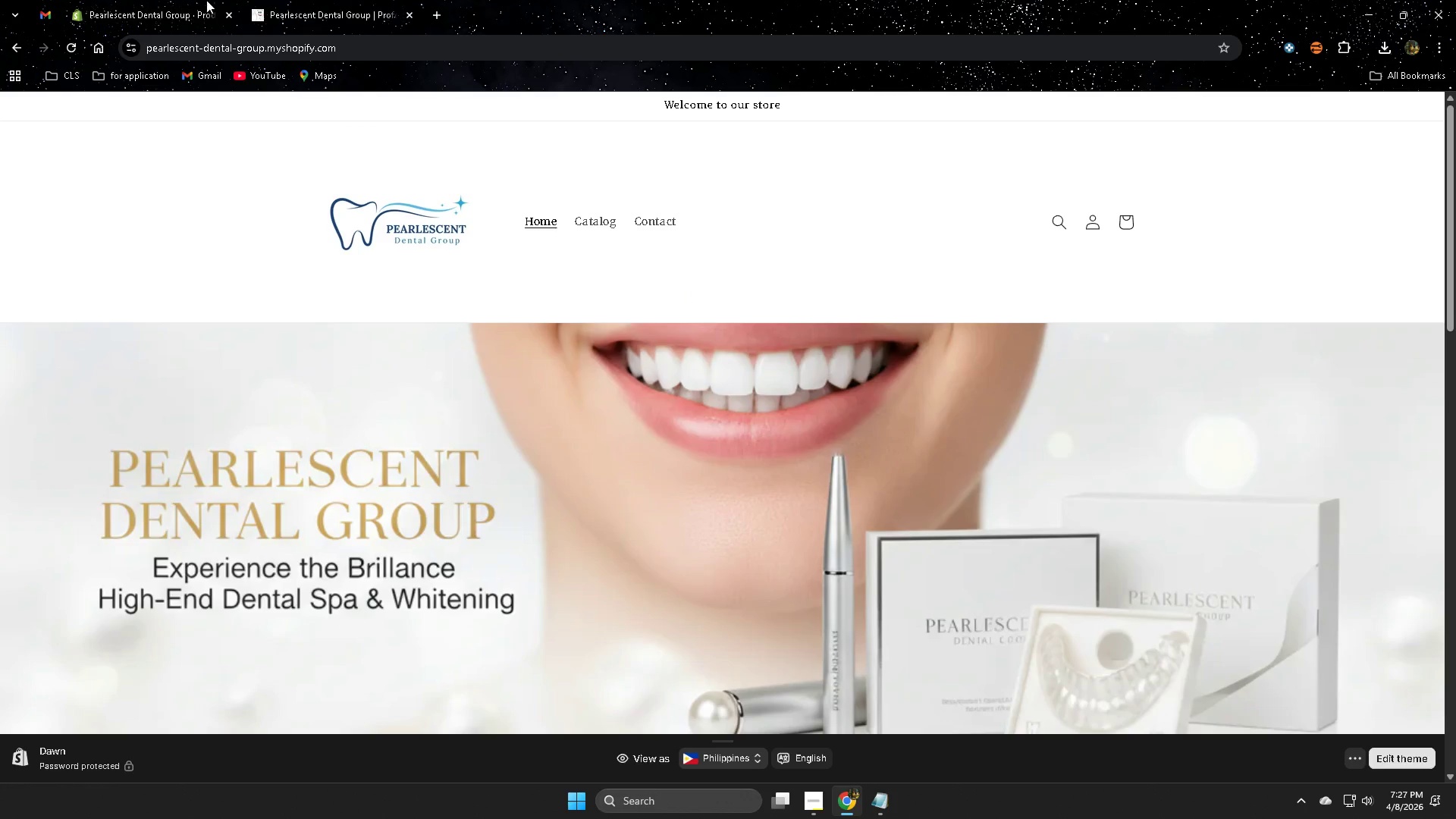 
left_click([149, 7])
 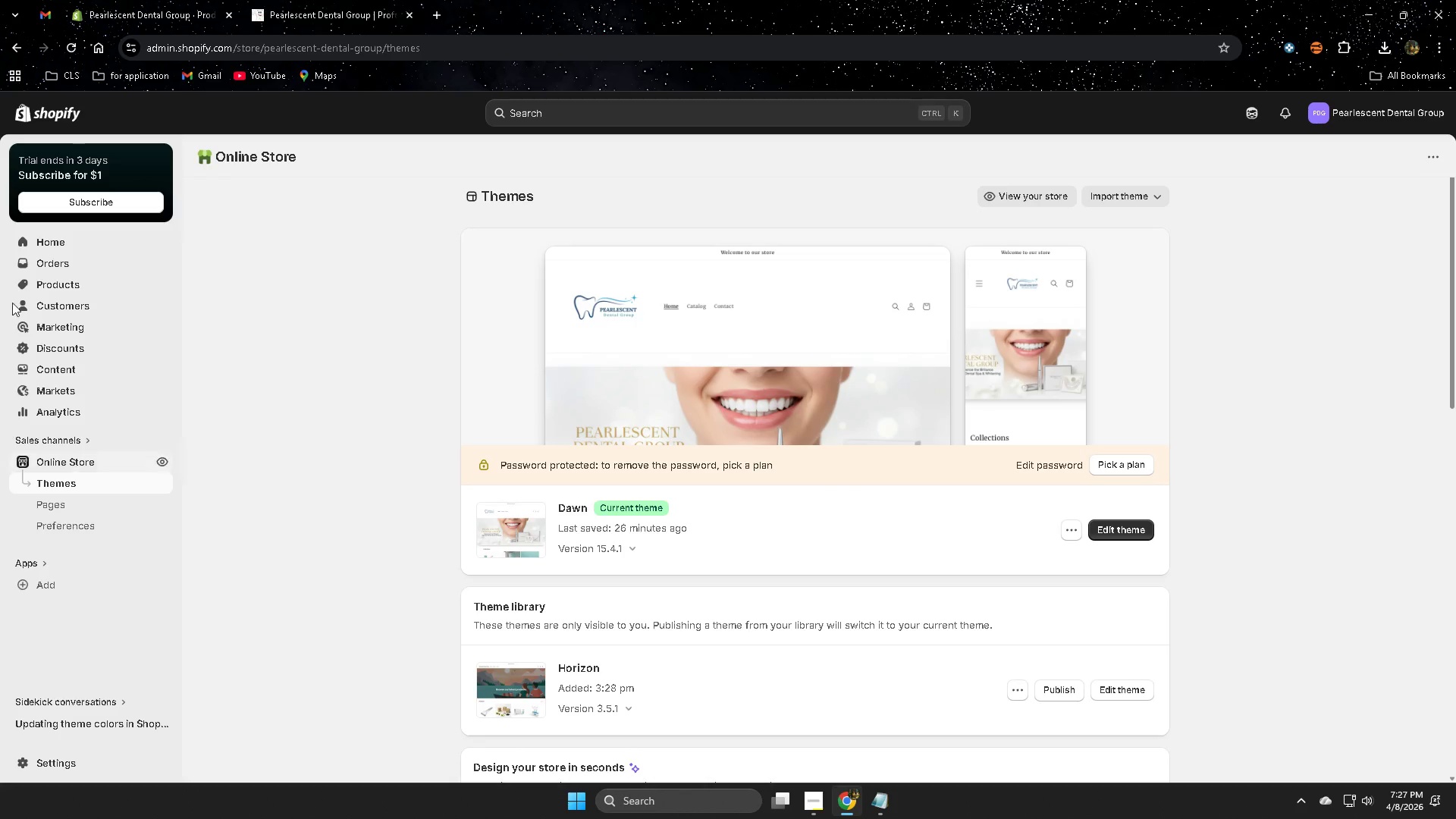 
key(Meta+MetaLeft)
 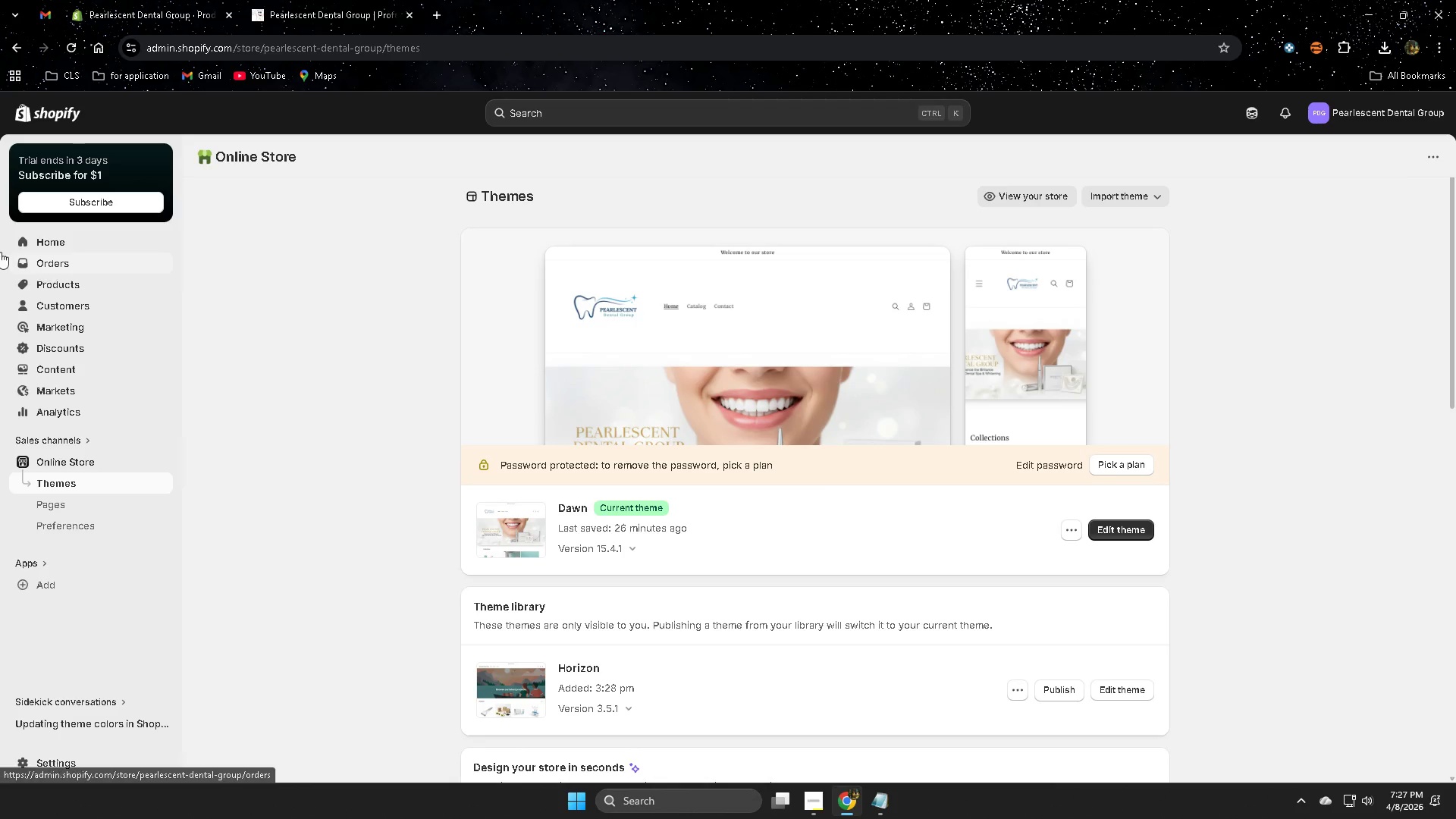 
key(Meta+Space)
 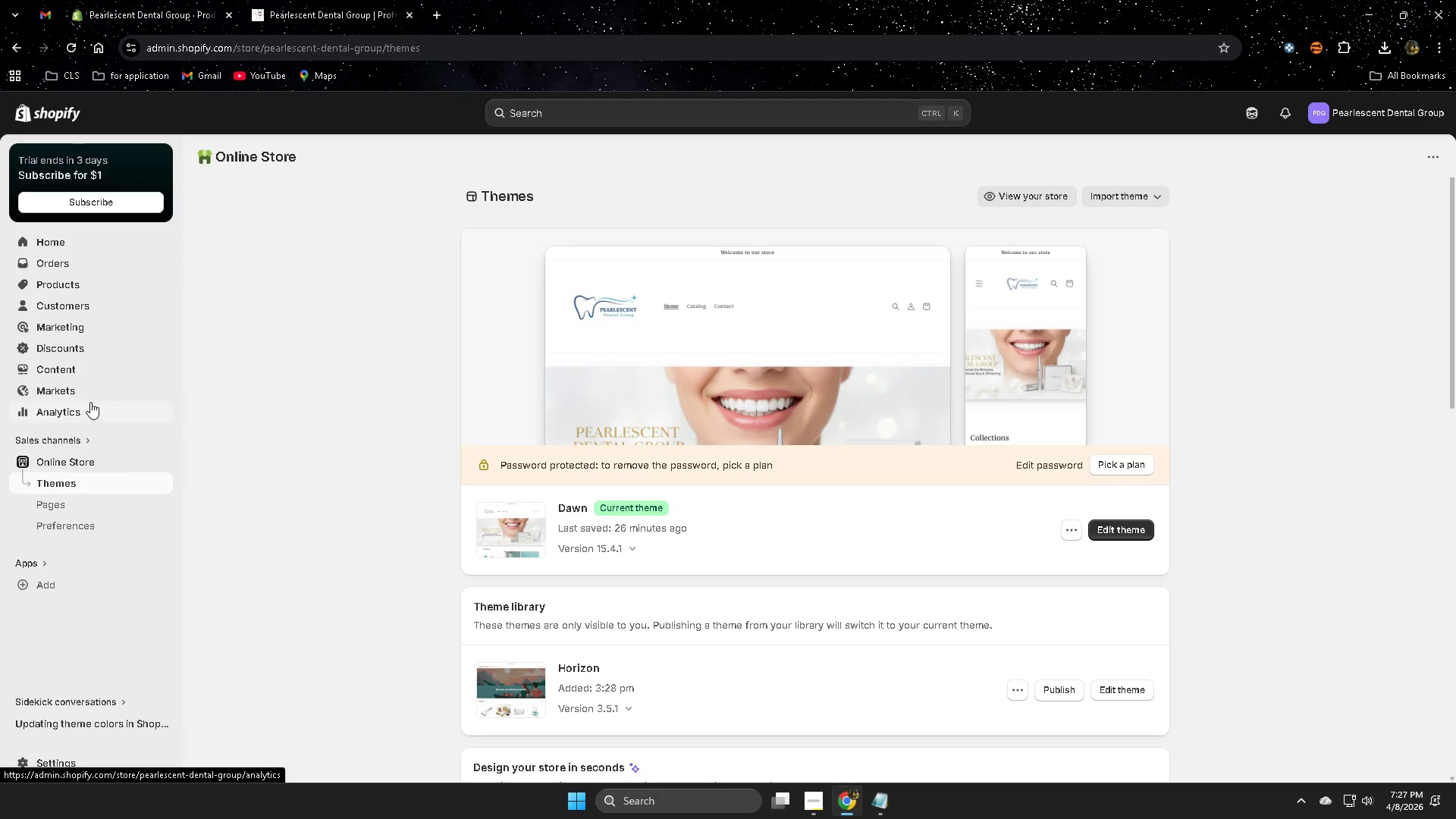 
left_click([80, 367])
 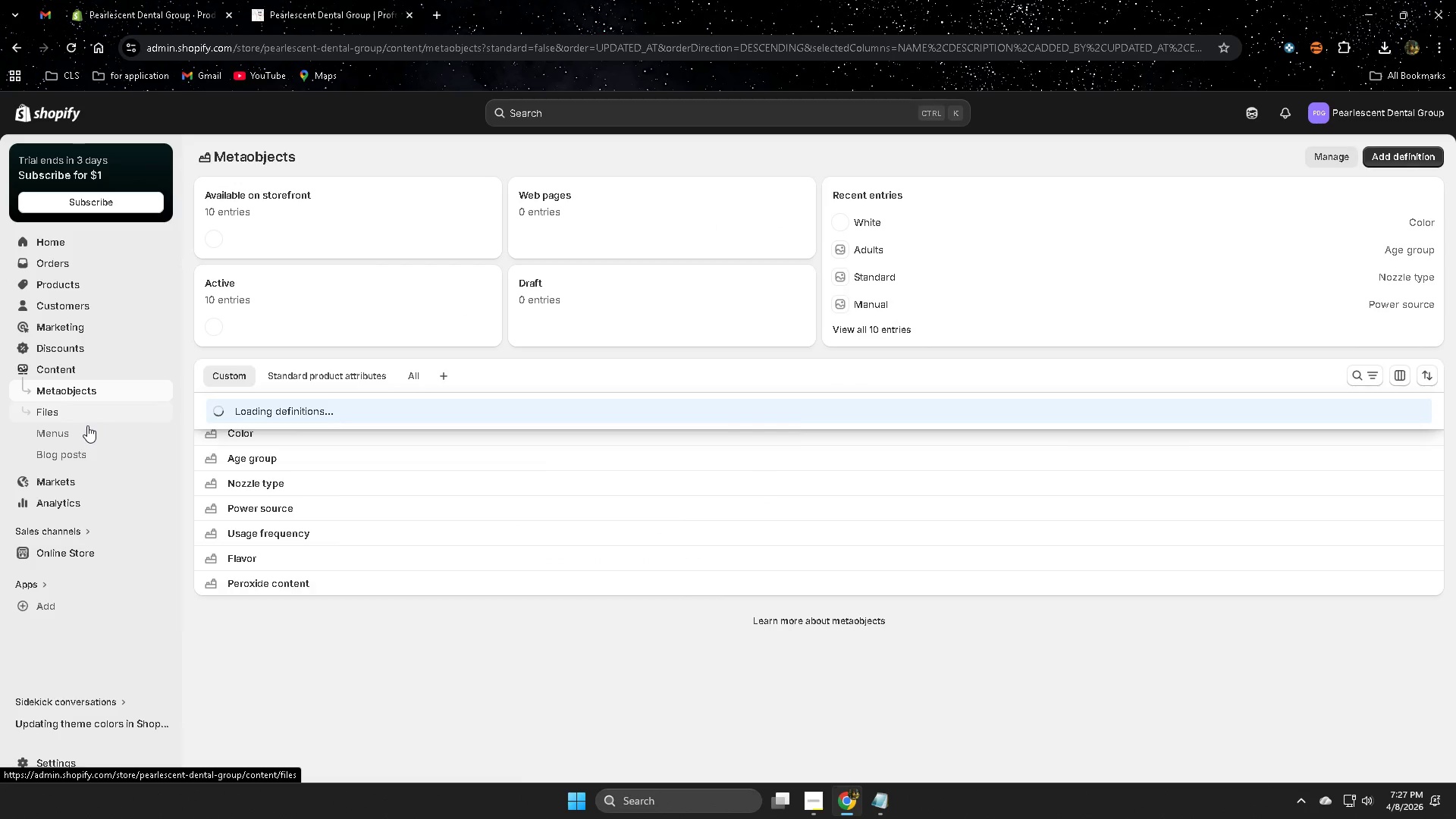 
left_click([81, 430])
 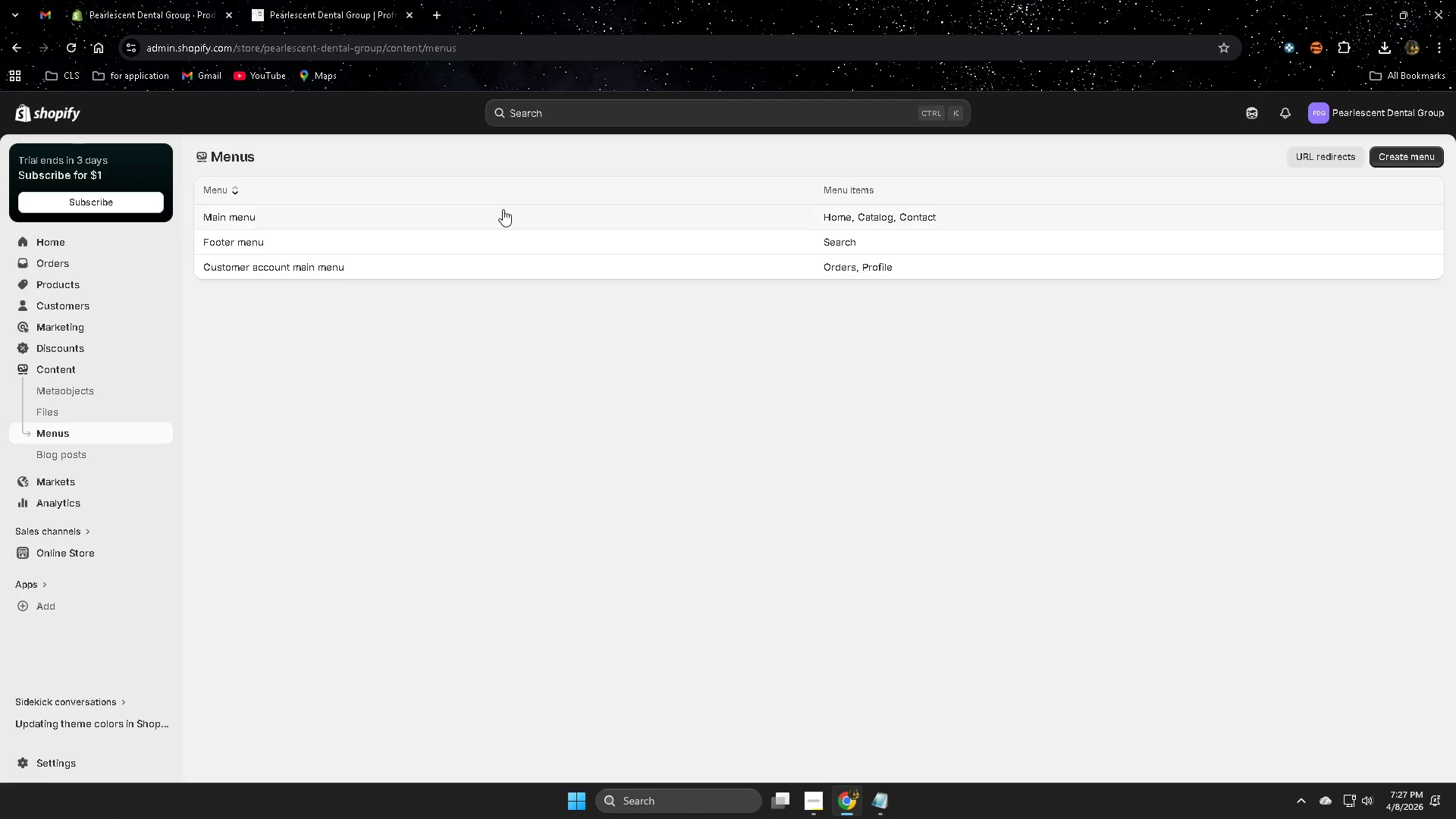 
left_click([500, 216])
 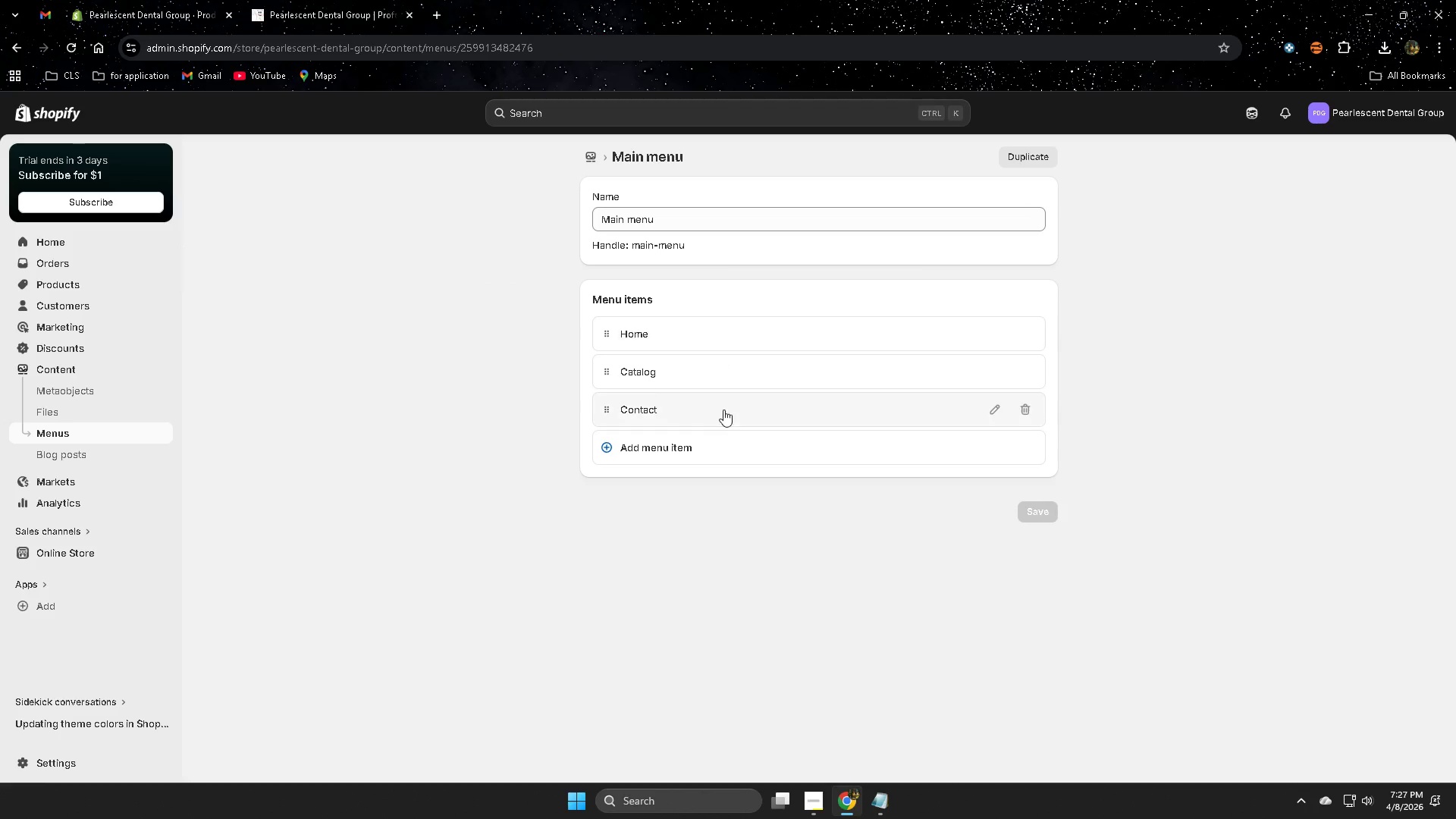 
left_click([645, 447])
 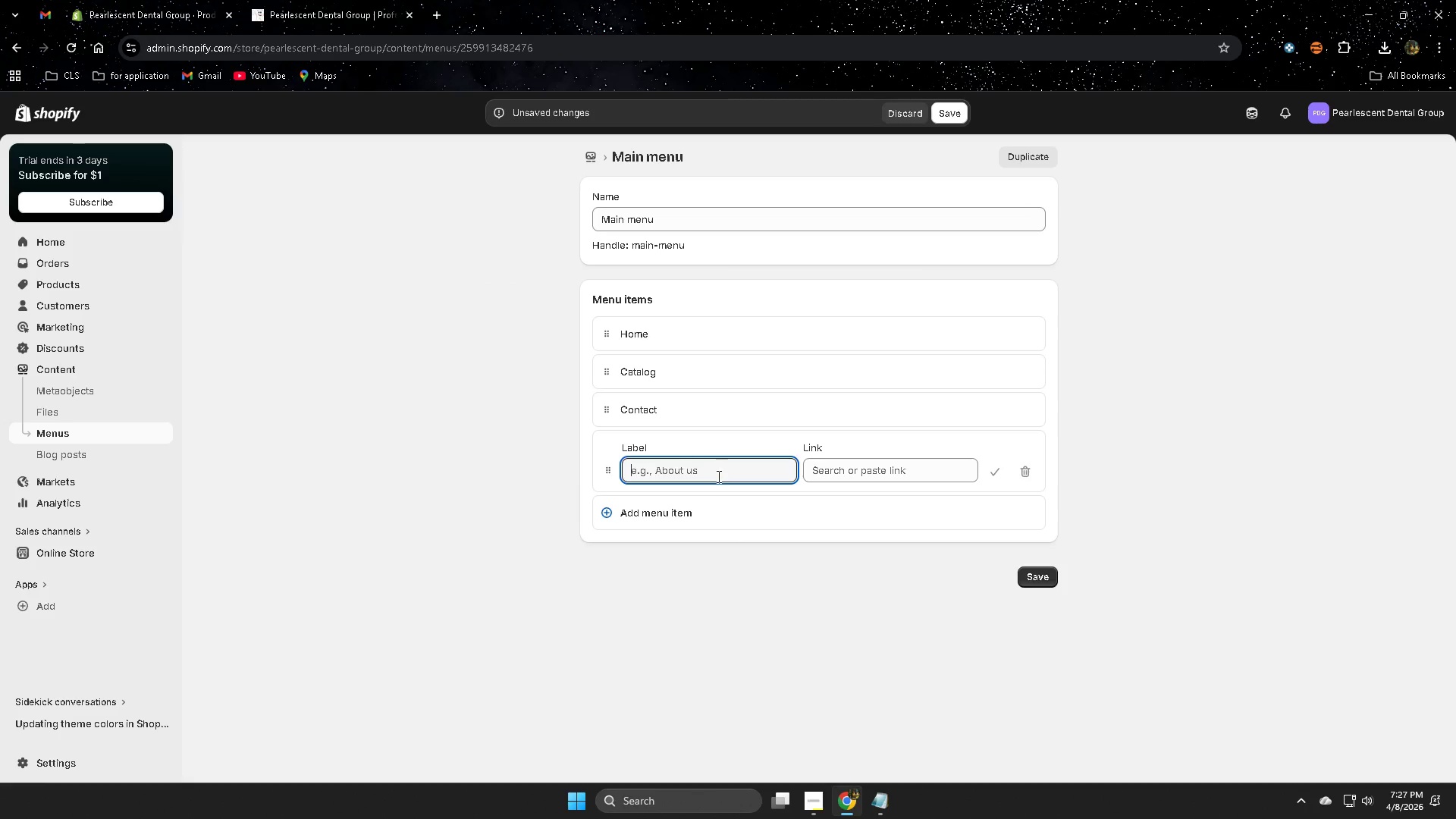 
left_click([717, 476])
 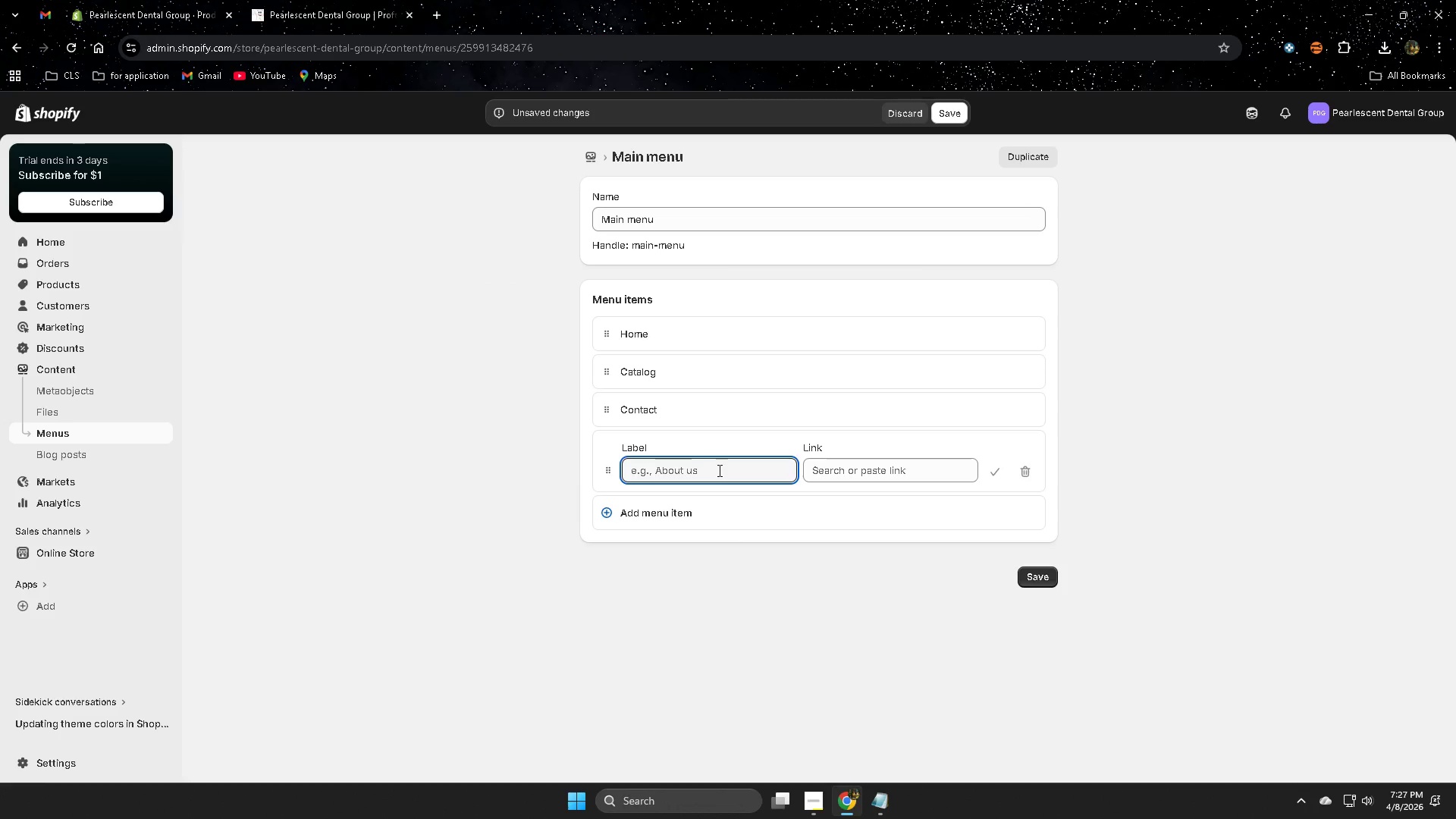 
type(Collection)
 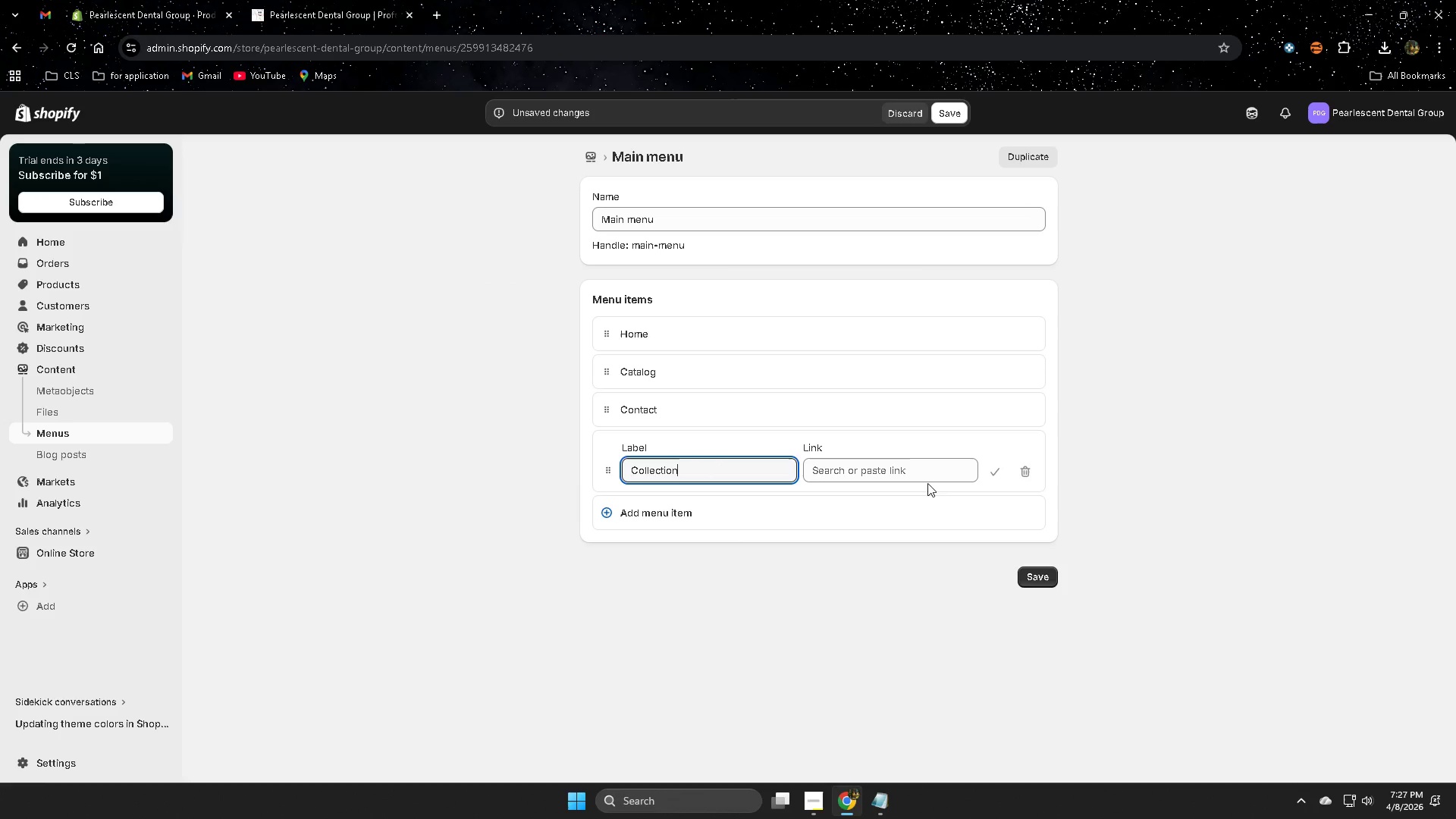 
left_click([928, 478])
 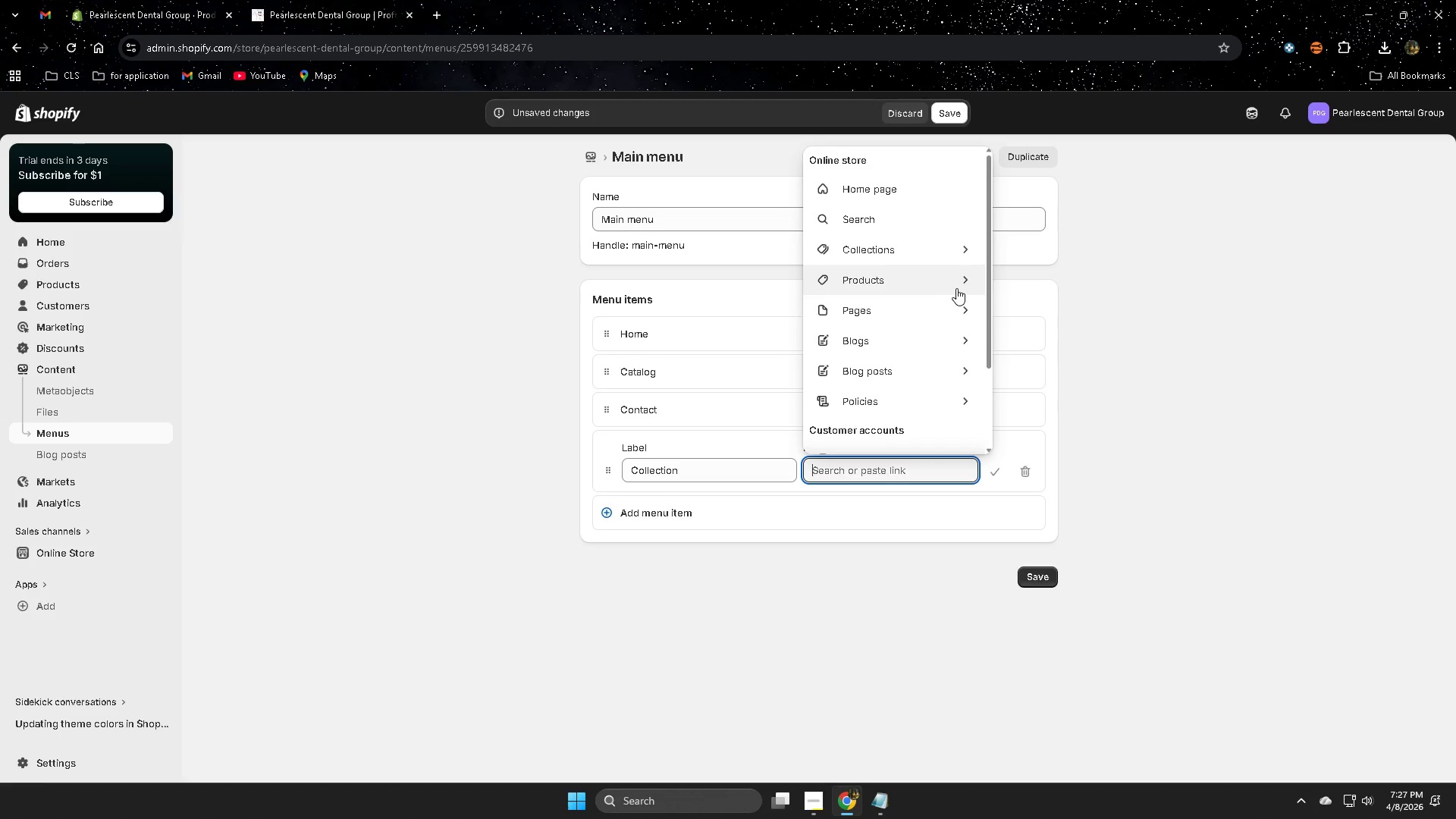 
left_click([968, 249])
 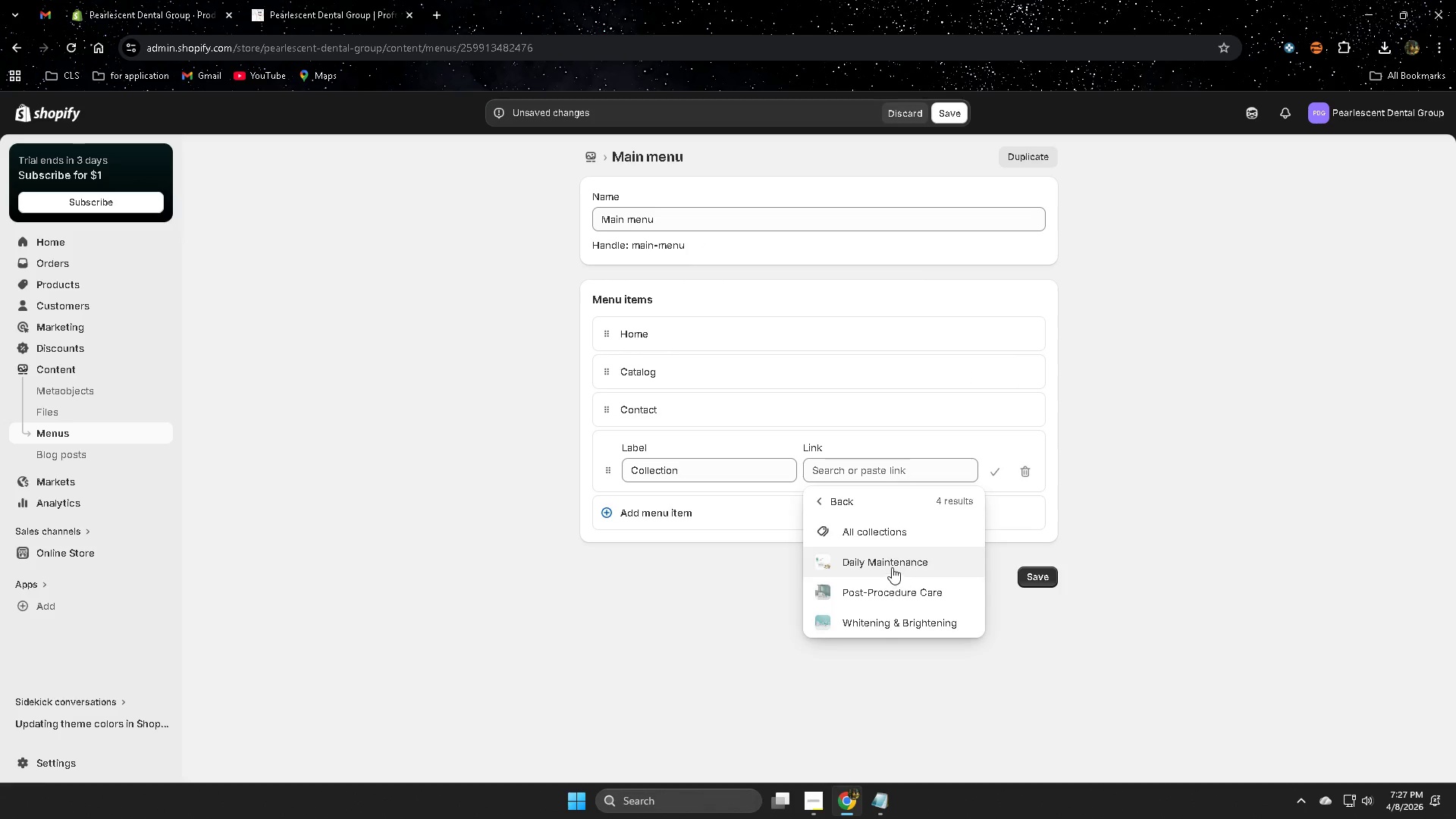 
left_click([868, 534])
 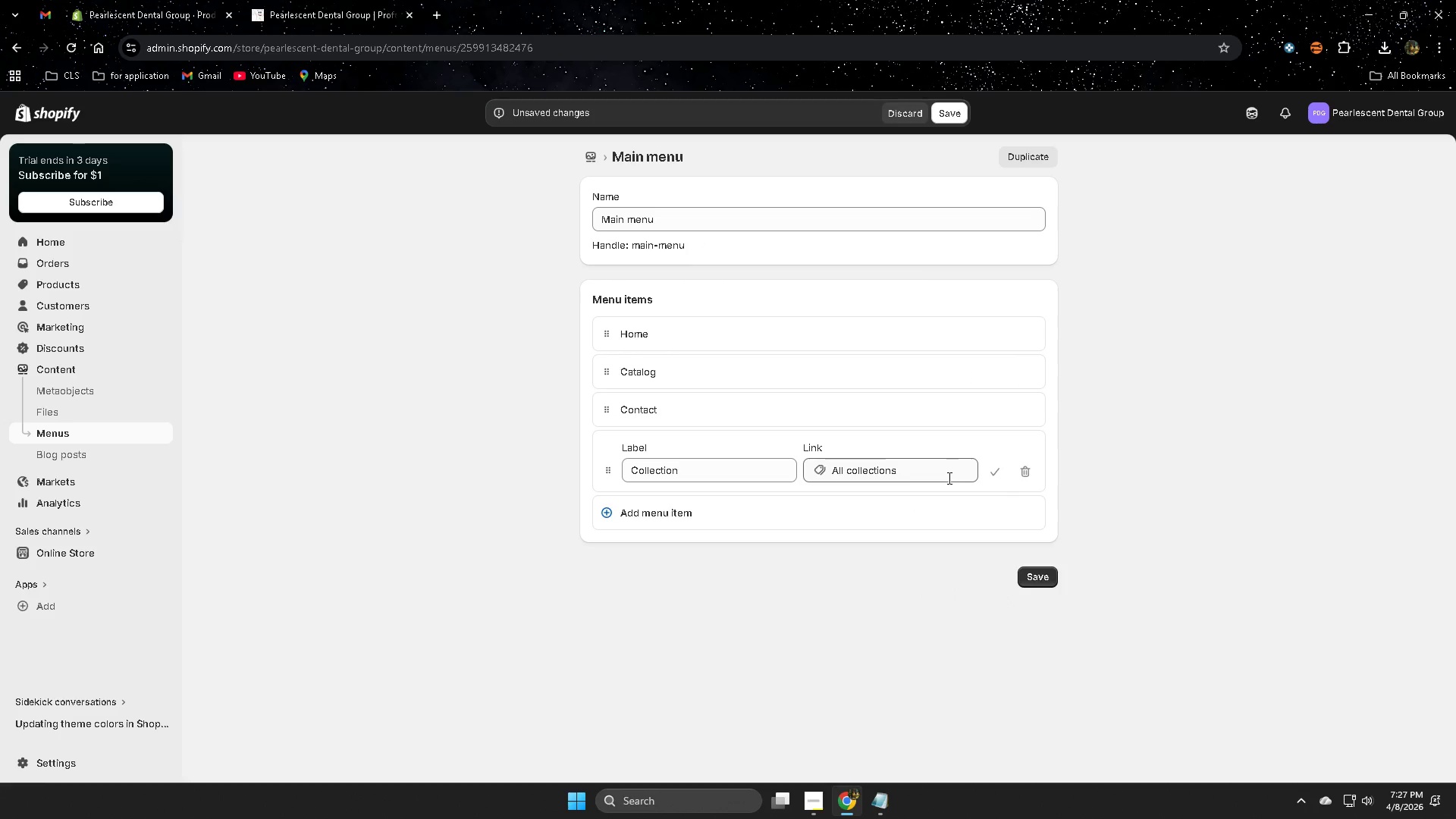 
left_click([946, 475])
 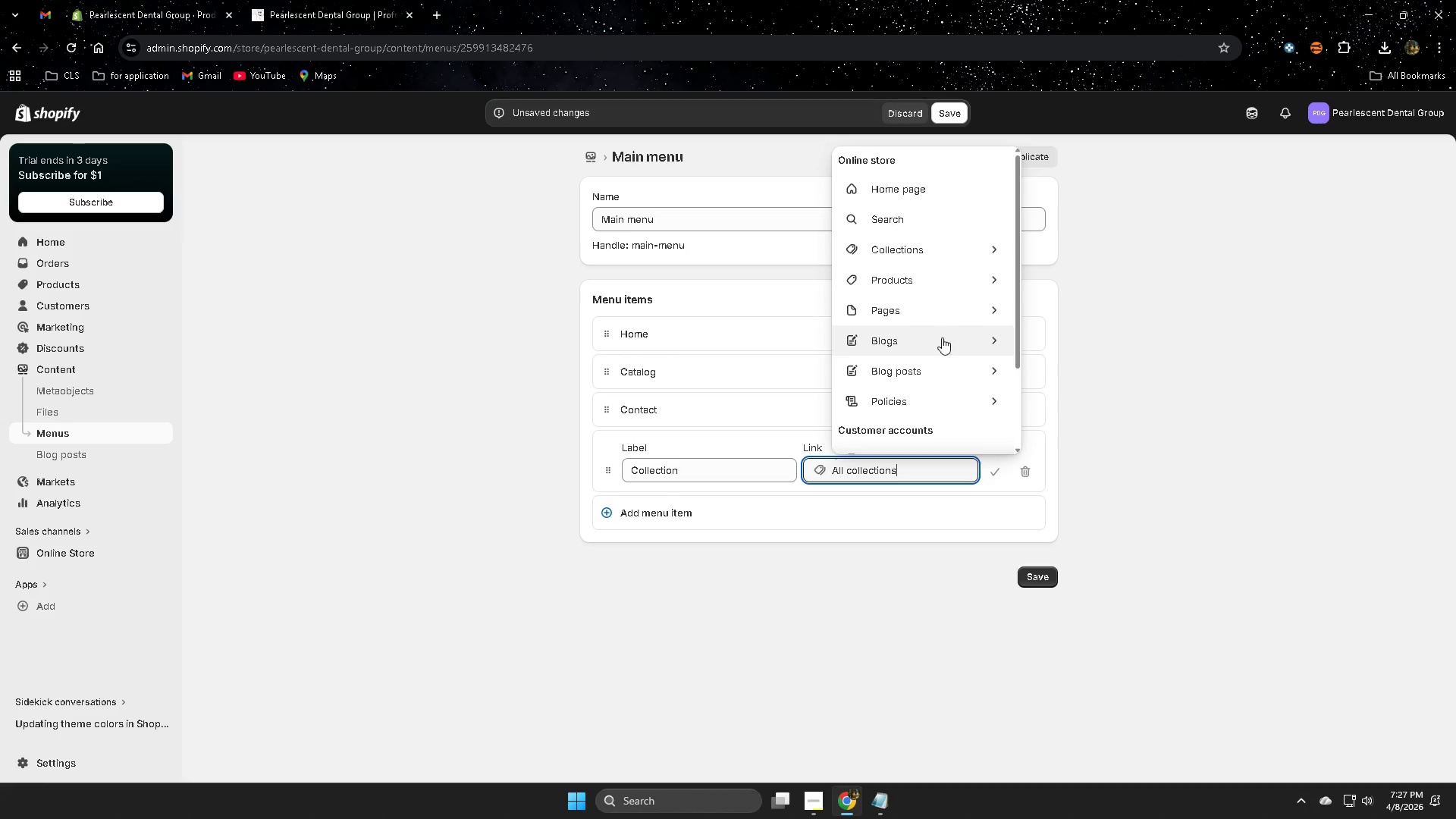 
left_click([1050, 580])
 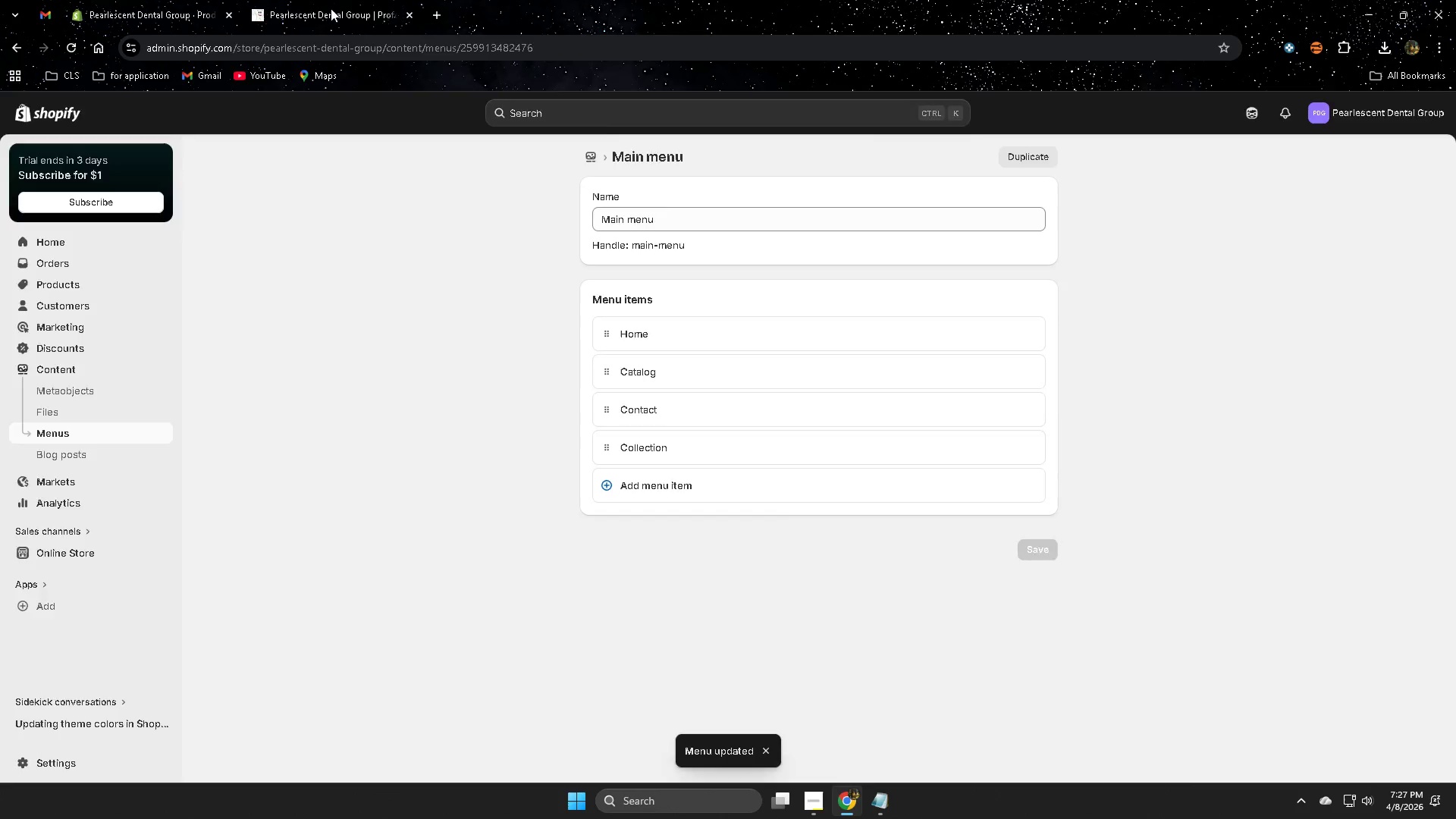 
left_click([77, 47])
 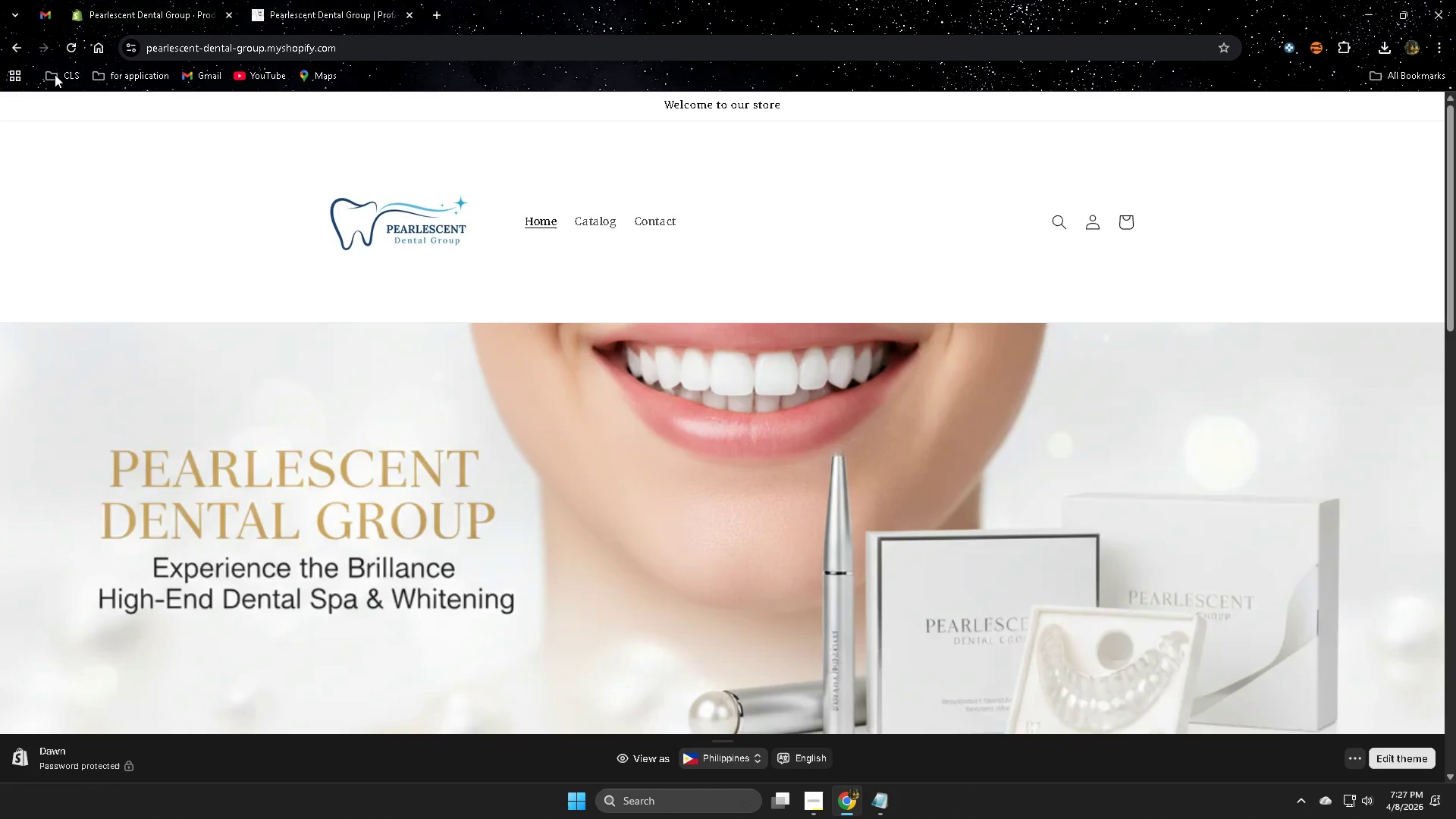 
left_click([74, 49])
 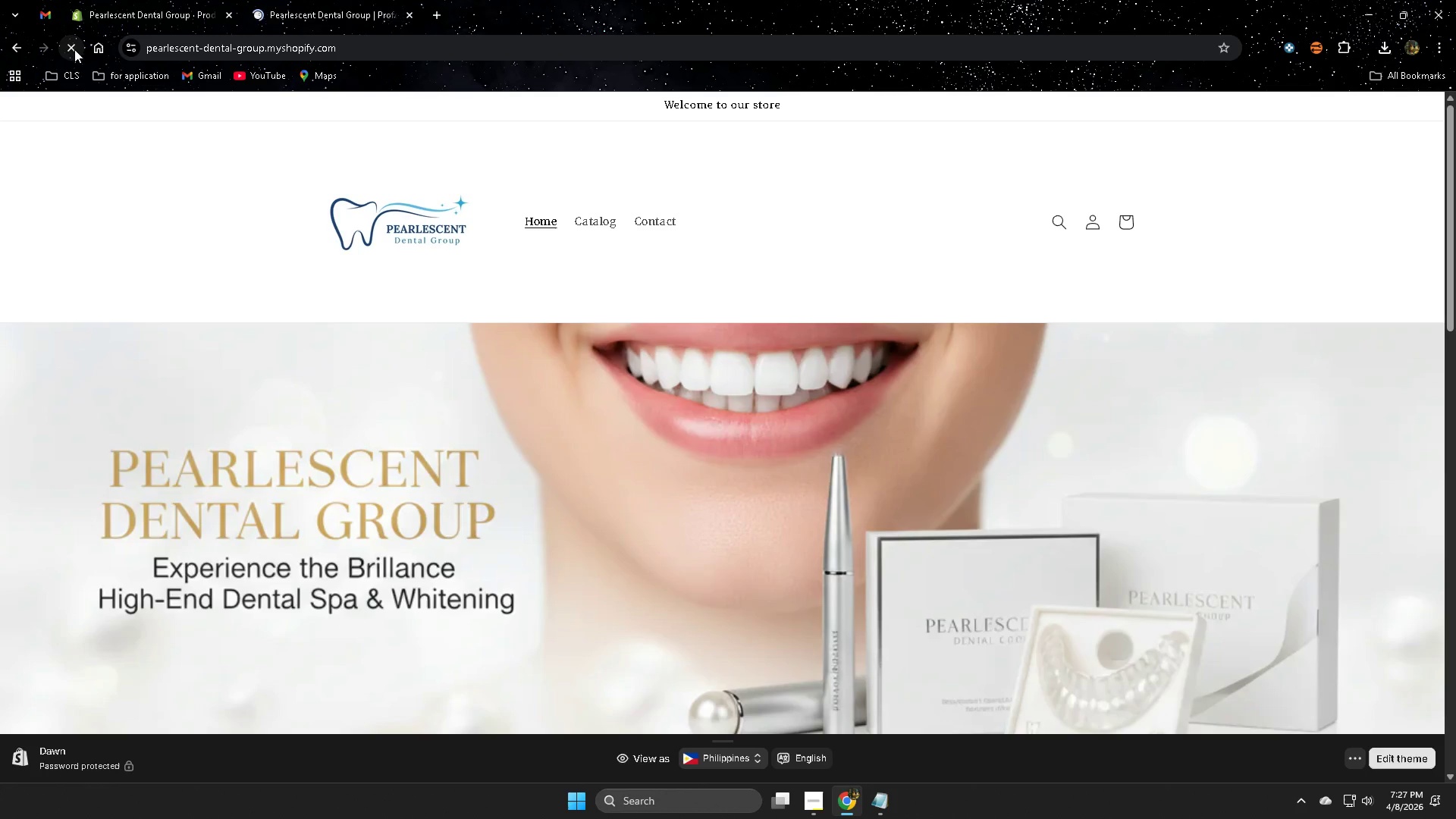 
mouse_move([303, 10])
 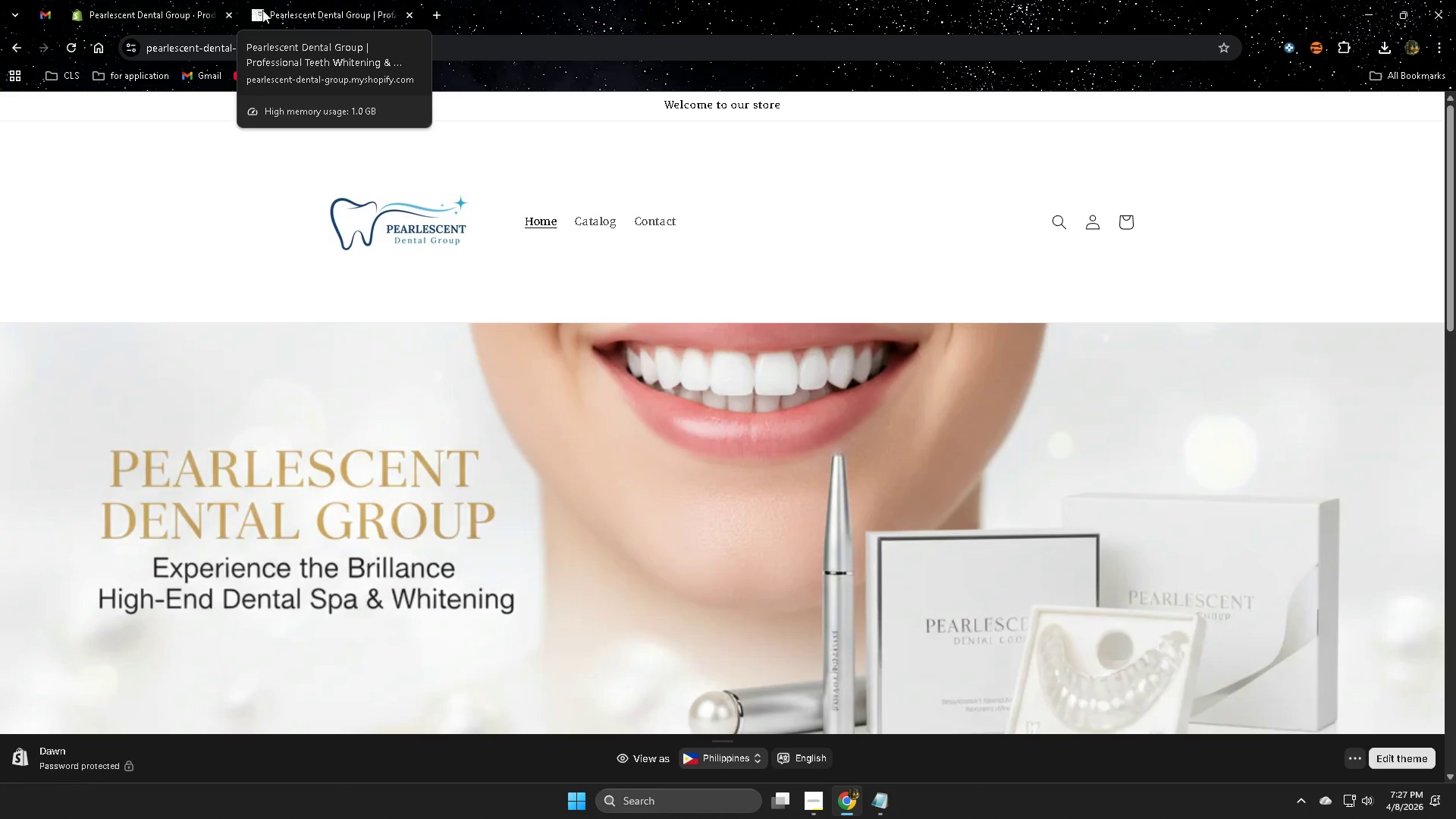 
left_click([192, 0])
 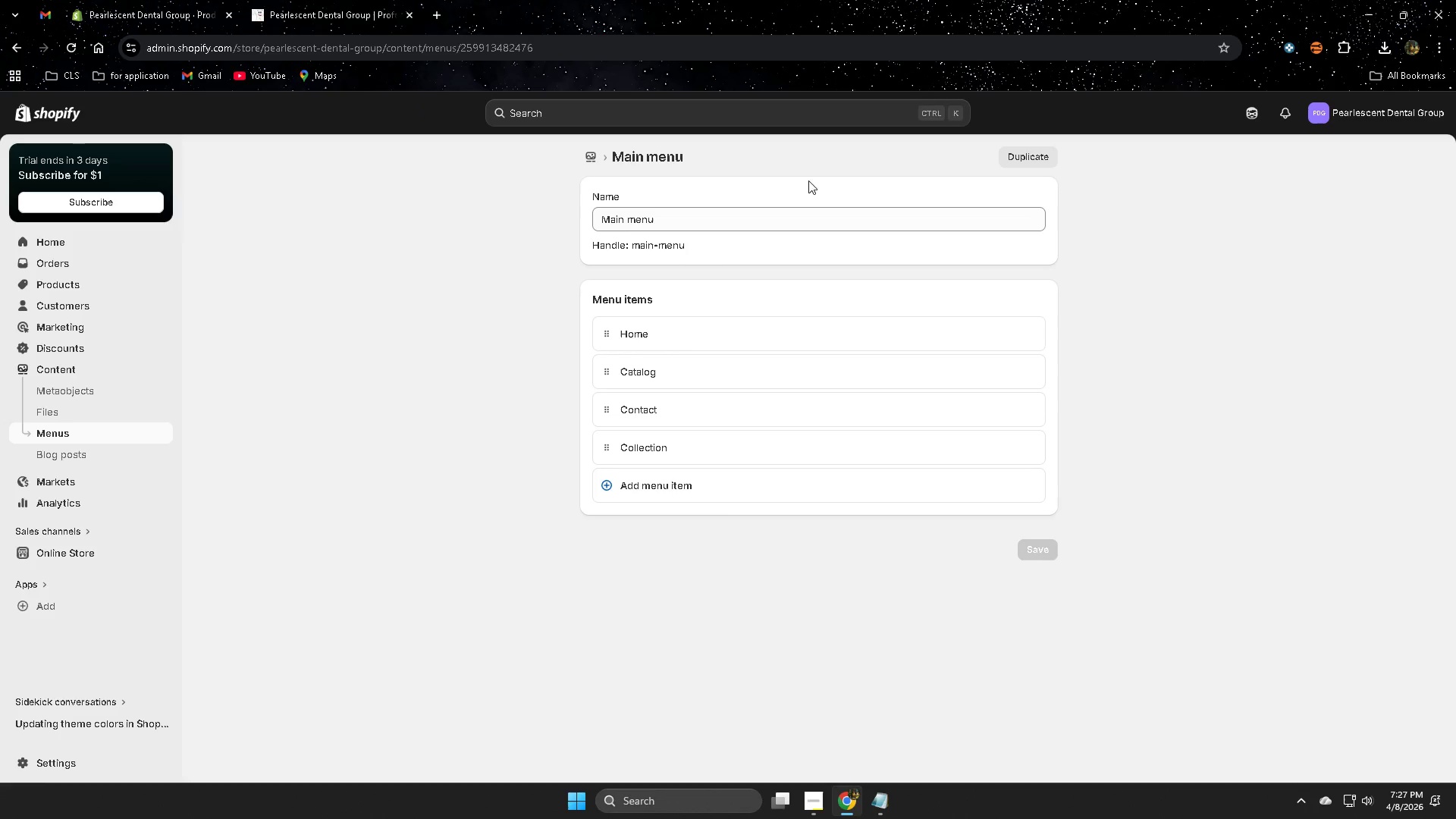 
left_click([378, 0])
 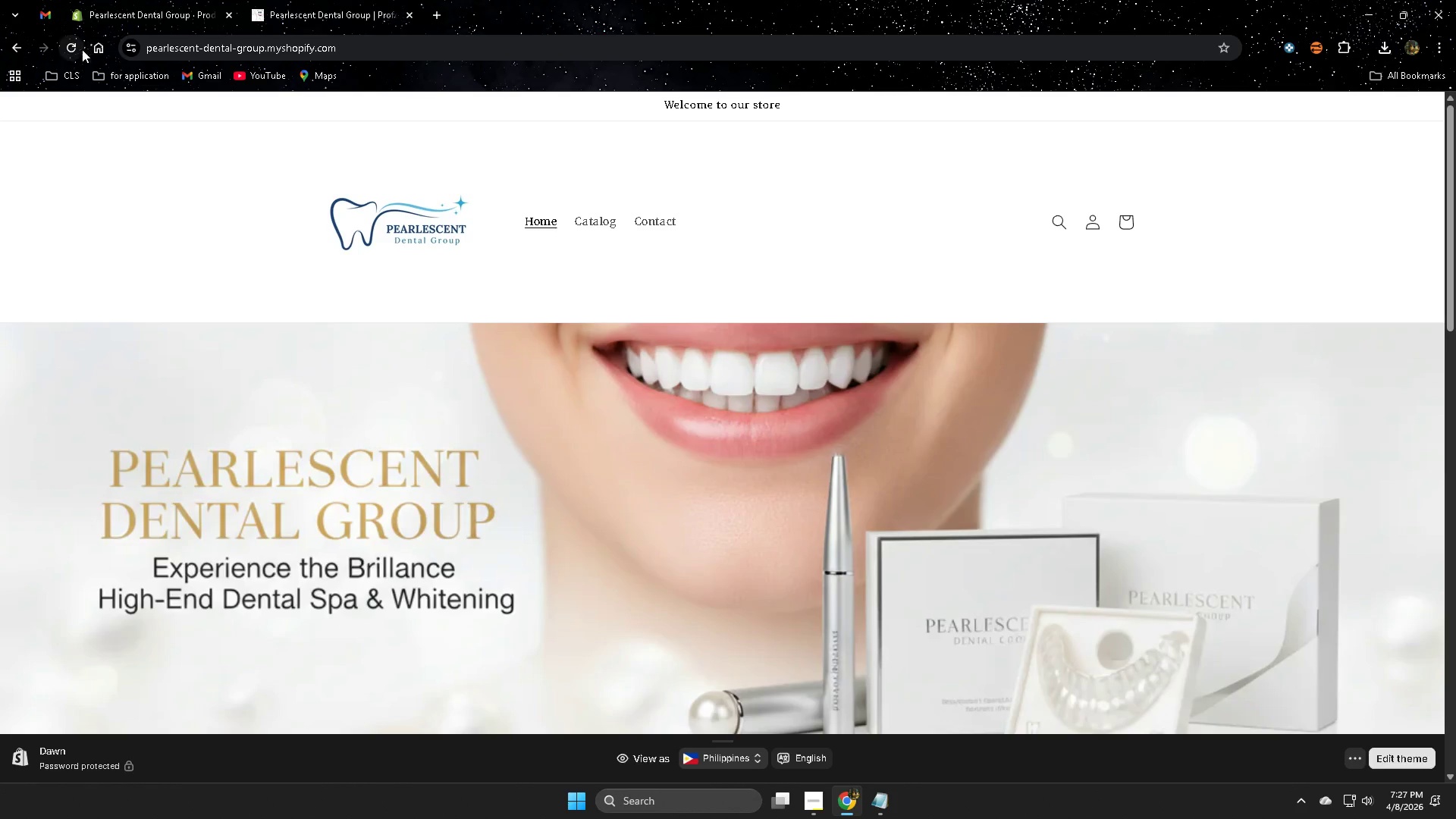 
left_click([77, 52])
 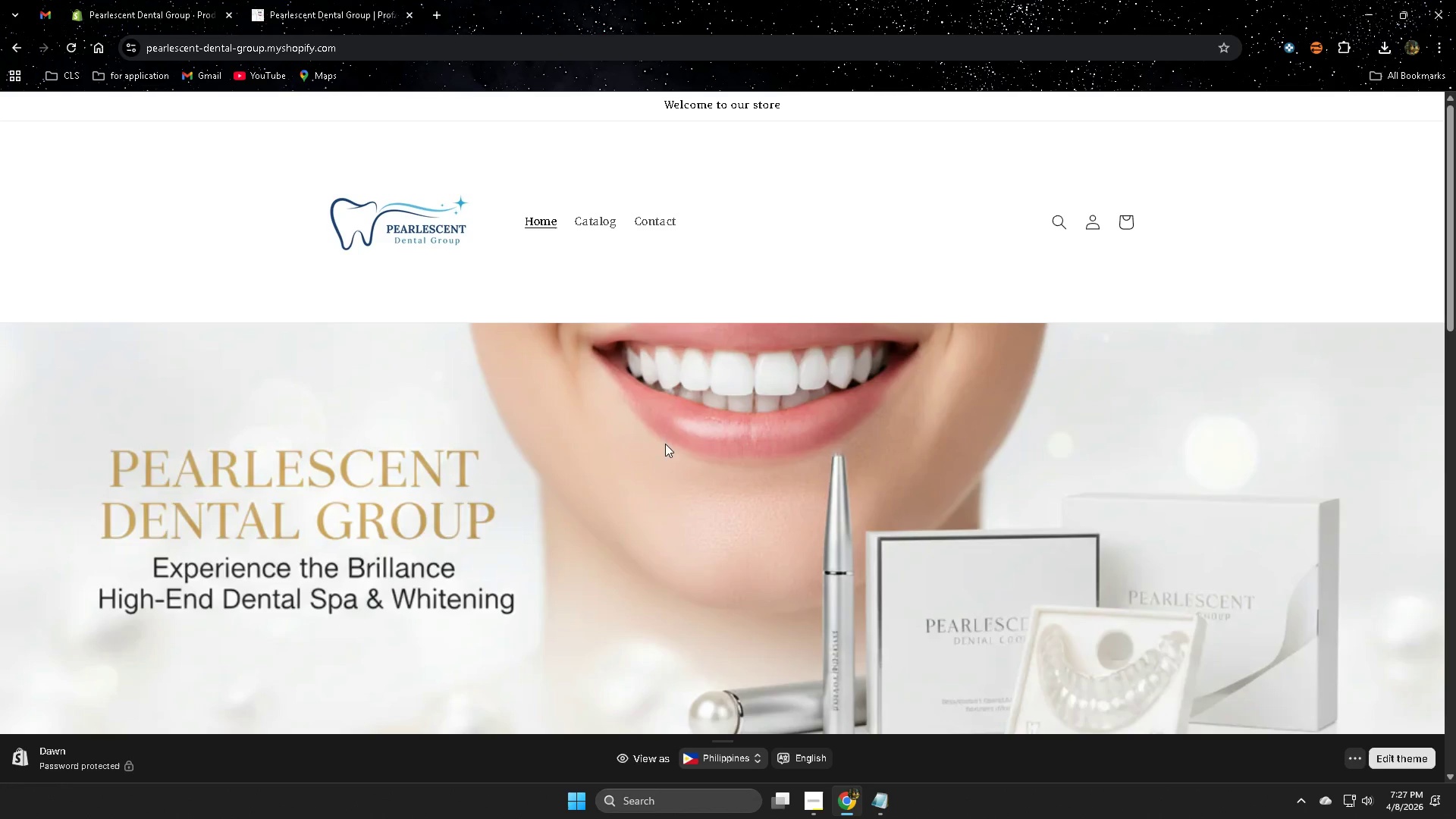 
scroll: coordinate [495, 440], scroll_direction: down, amount: 1.0
 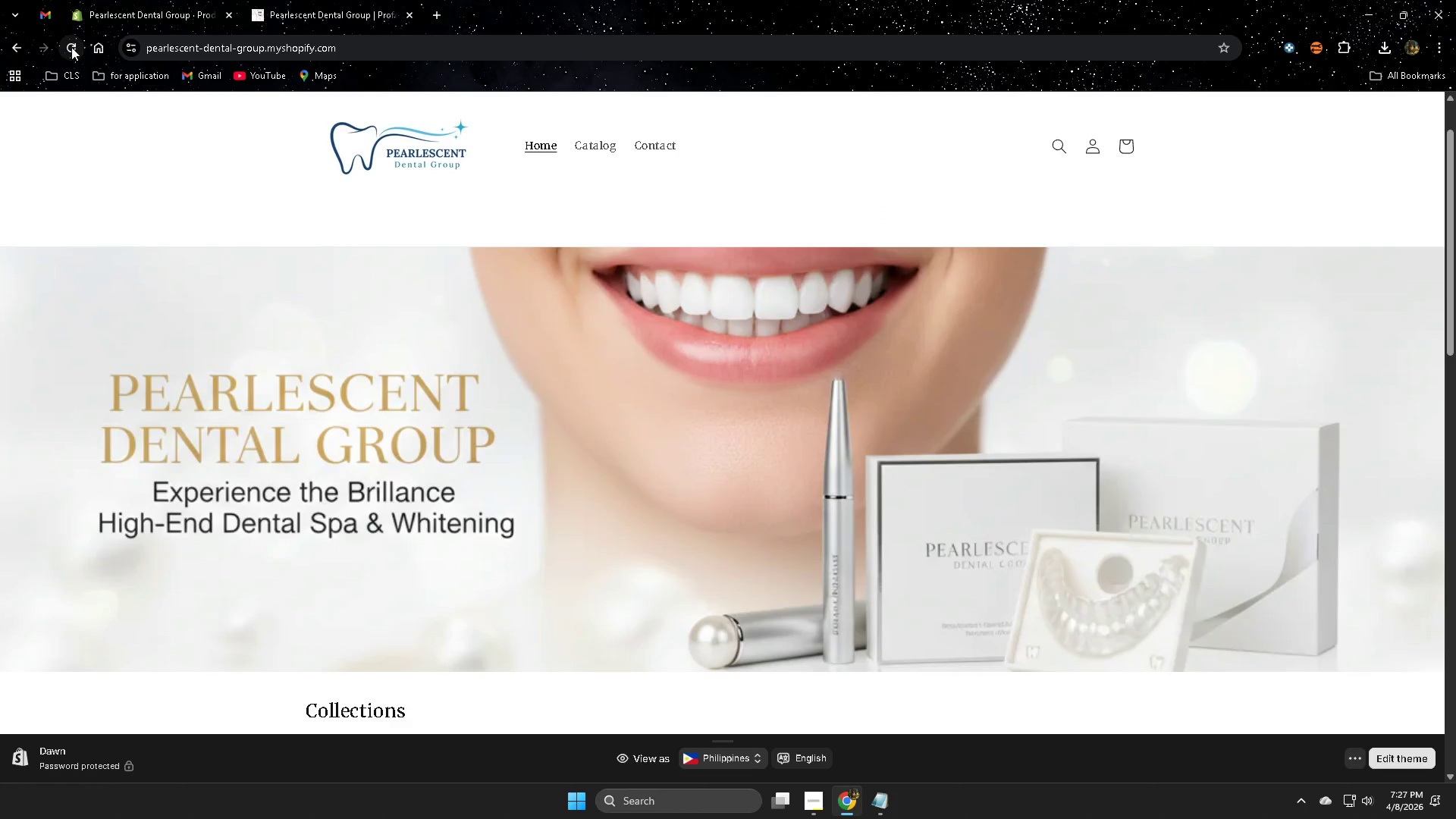 
left_click([71, 47])
 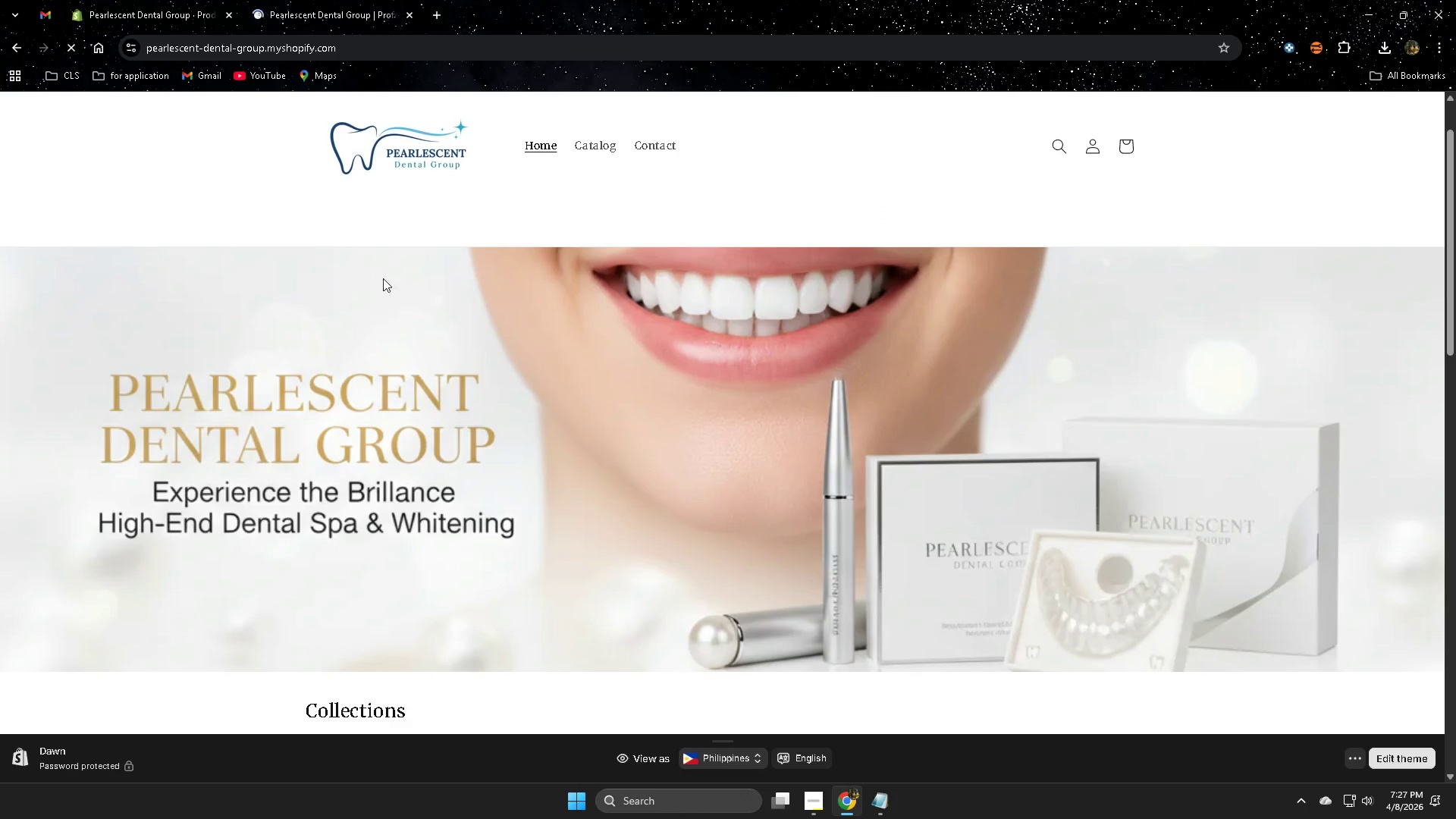 
scroll: coordinate [571, 406], scroll_direction: down, amount: 3.0
 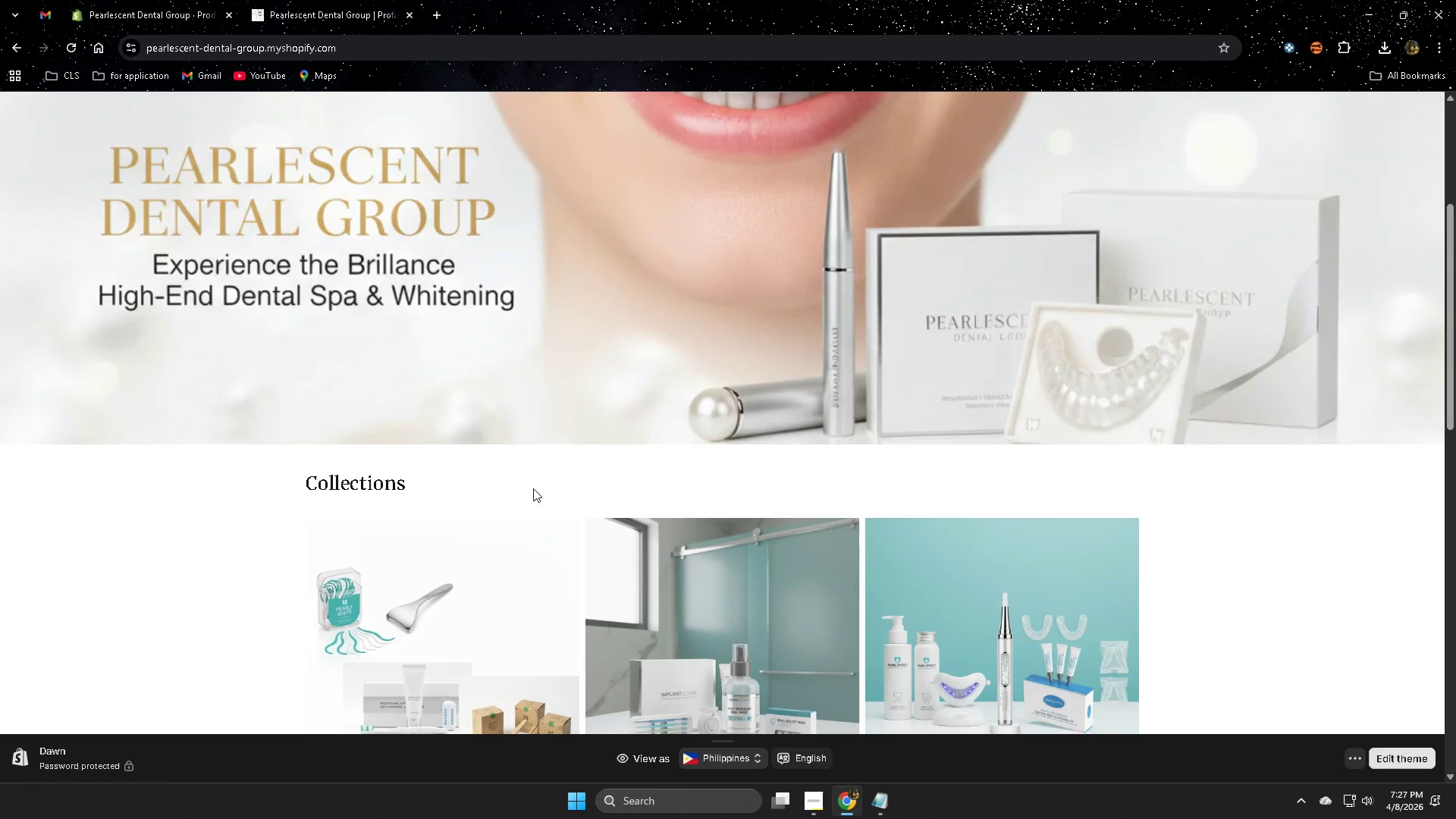 
left_click([450, 546])
 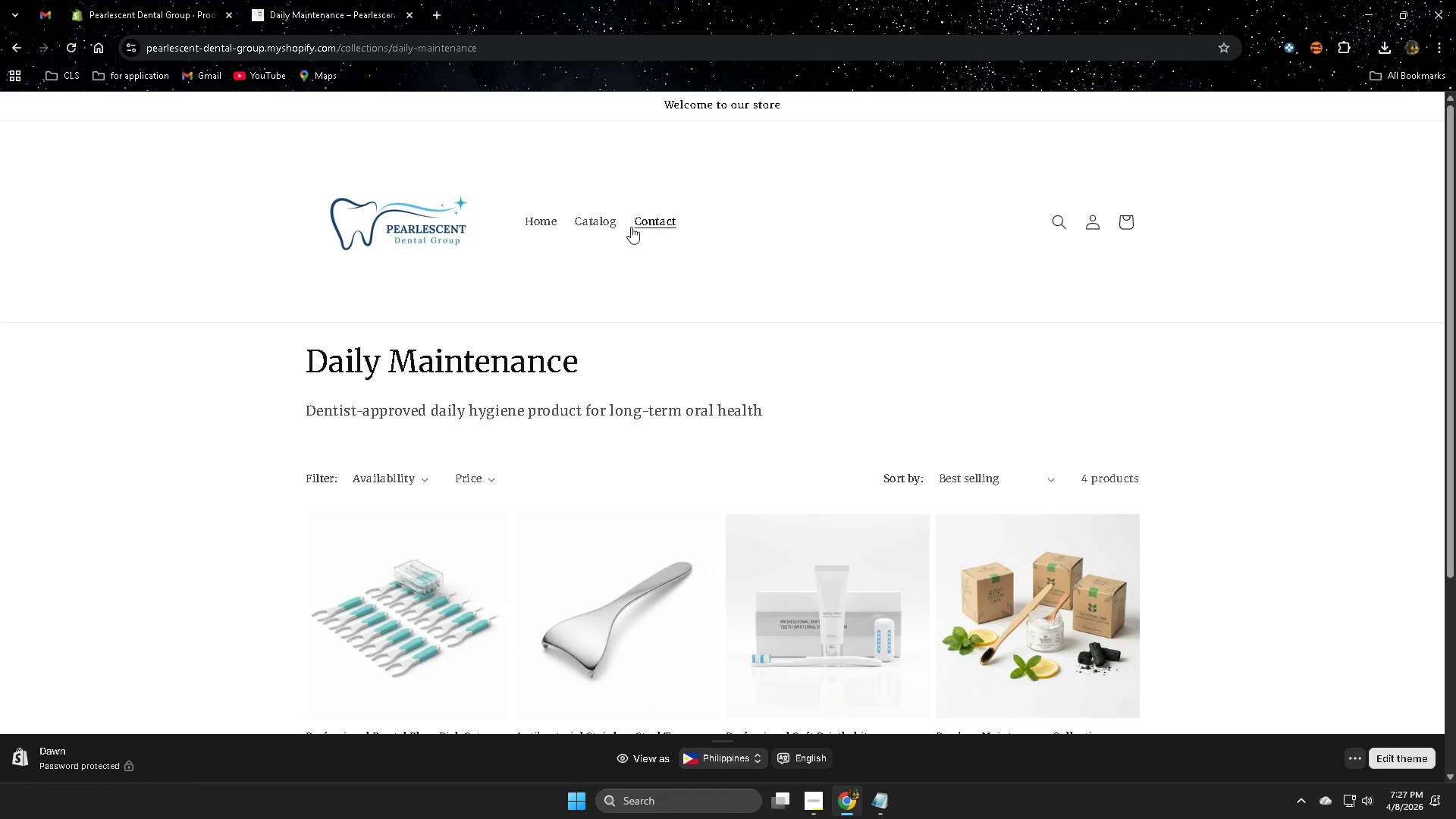 
left_click([551, 217])
 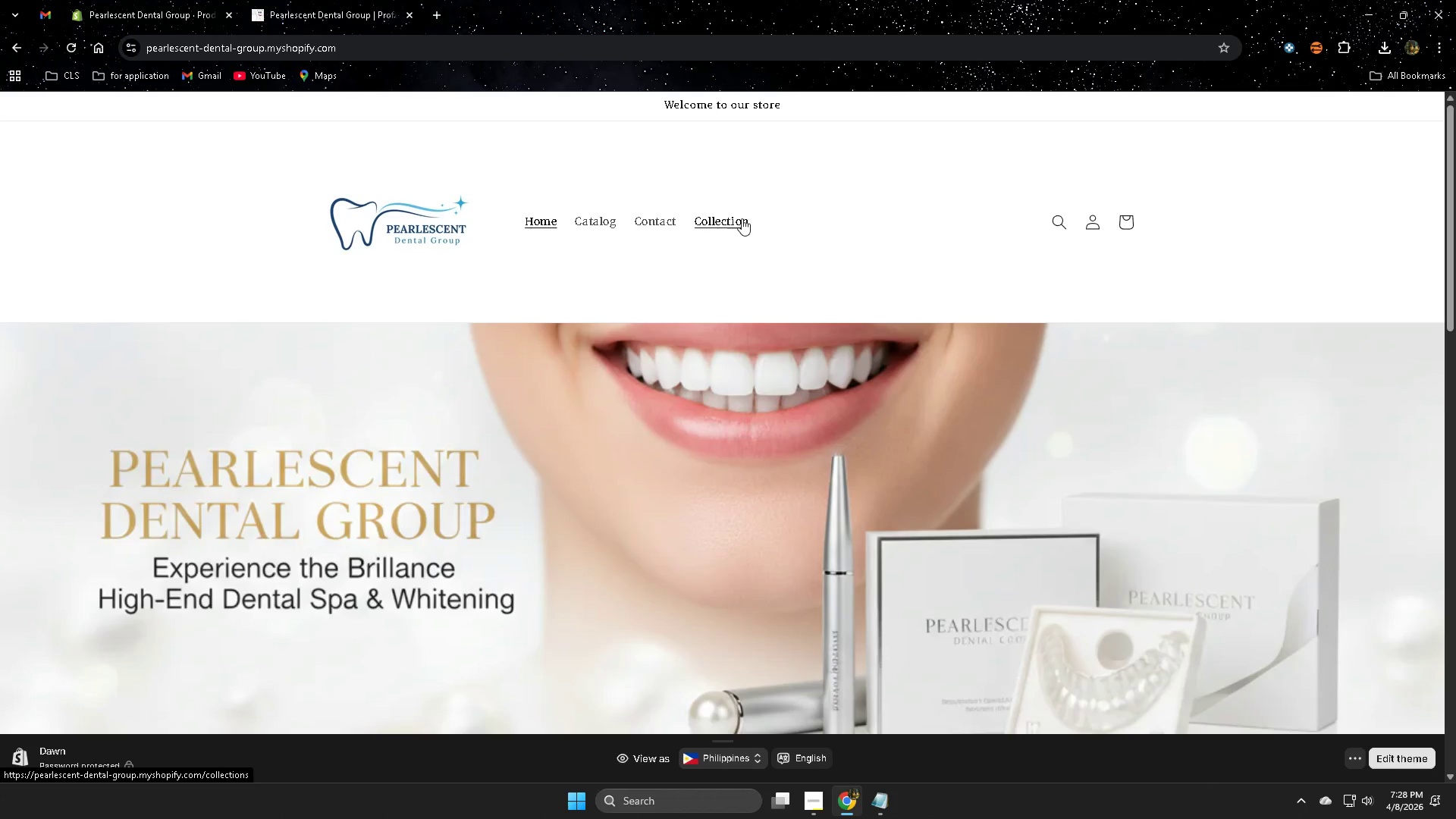 
left_click([740, 218])
 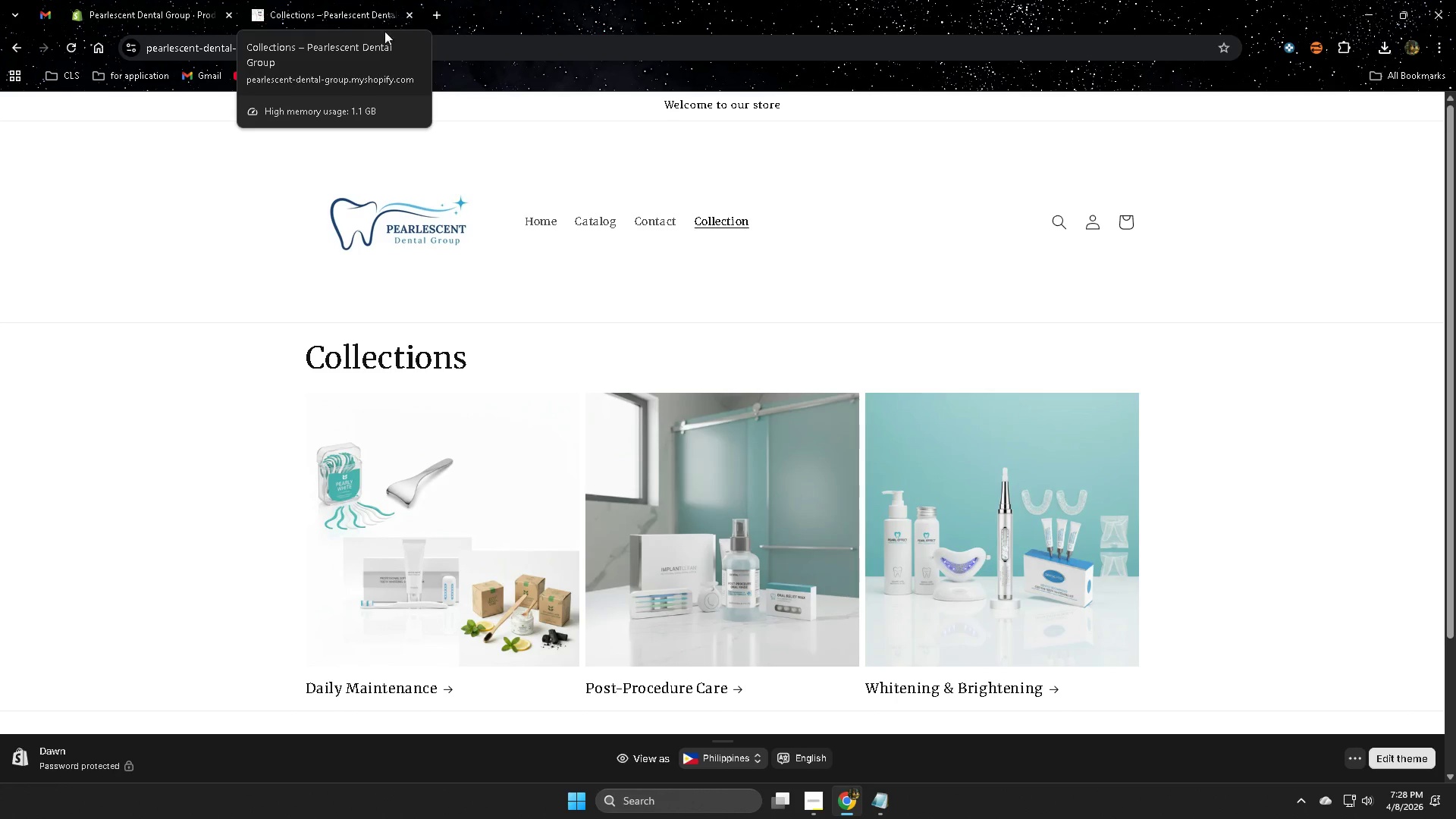 
wait(5.58)
 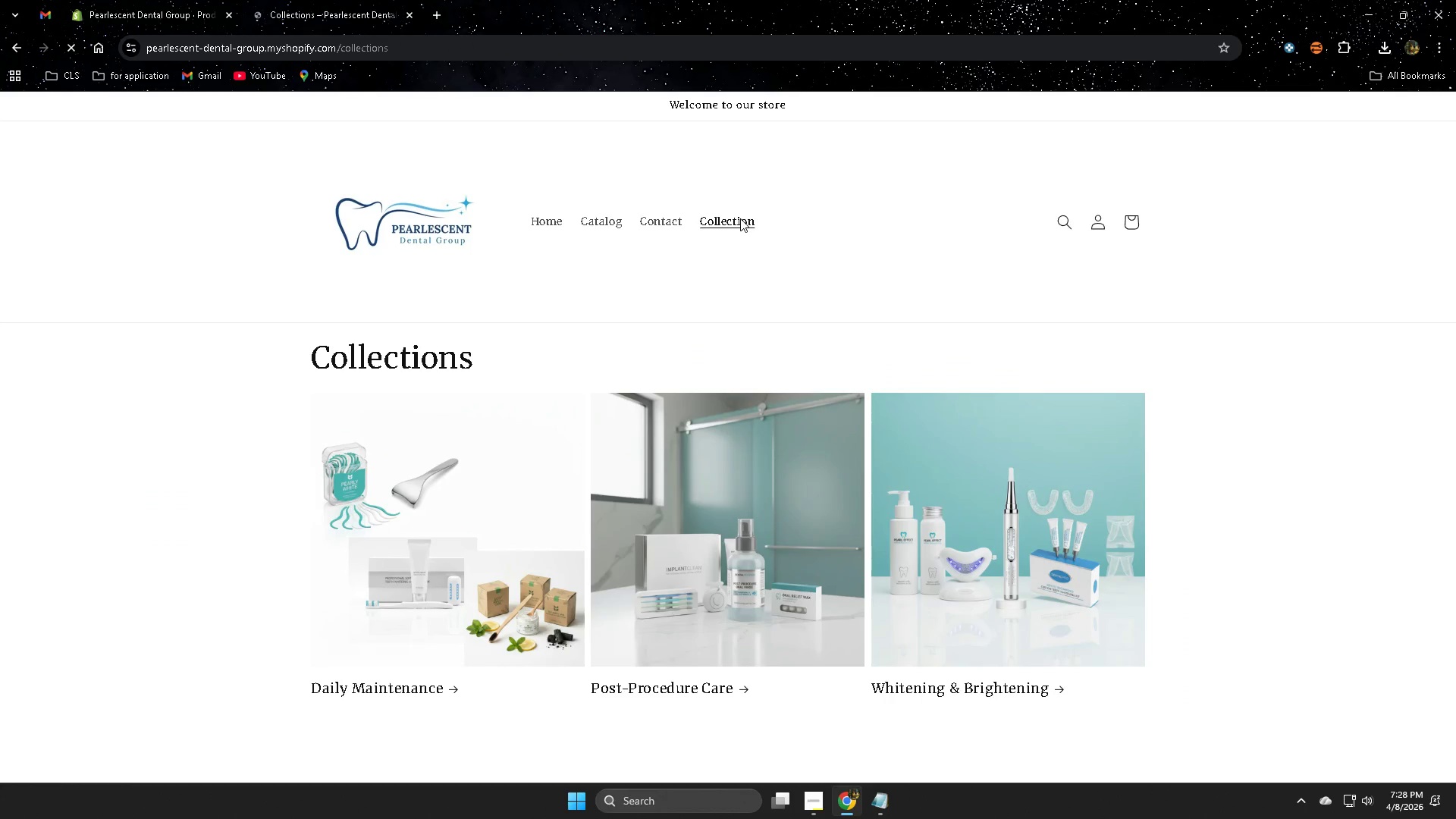 
left_click([140, 2])
 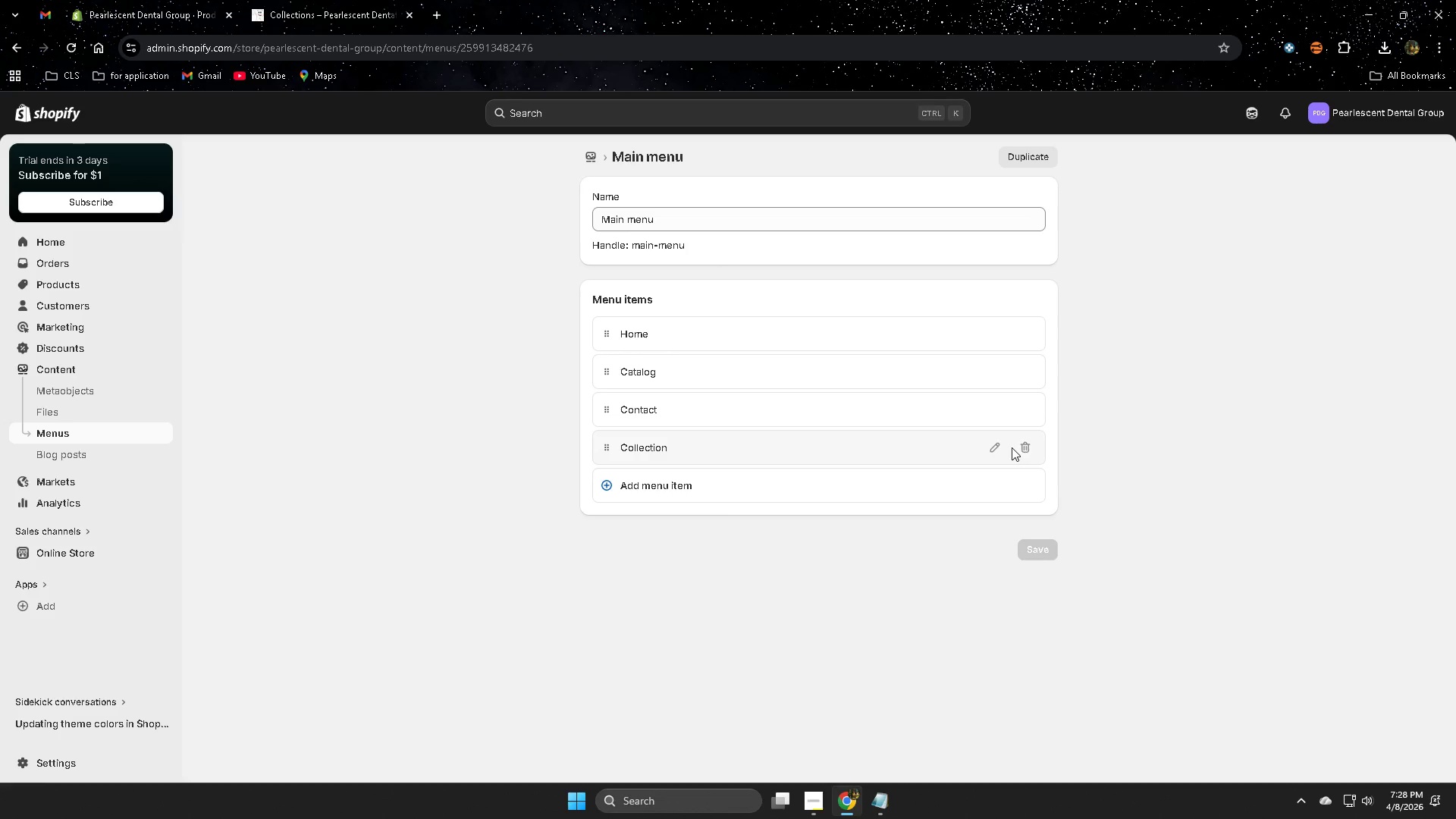 
left_click([995, 450])
 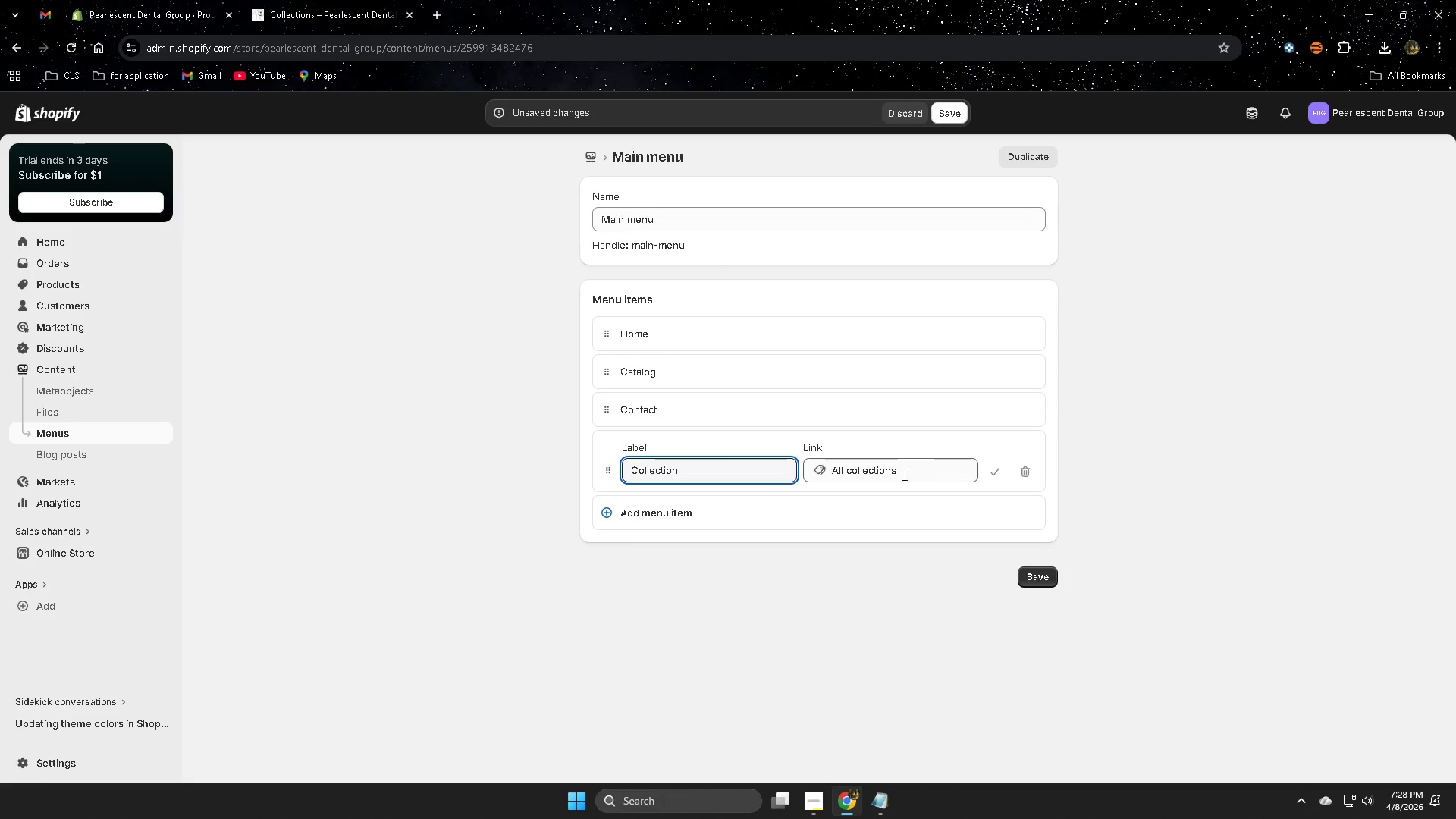 
left_click([898, 474])
 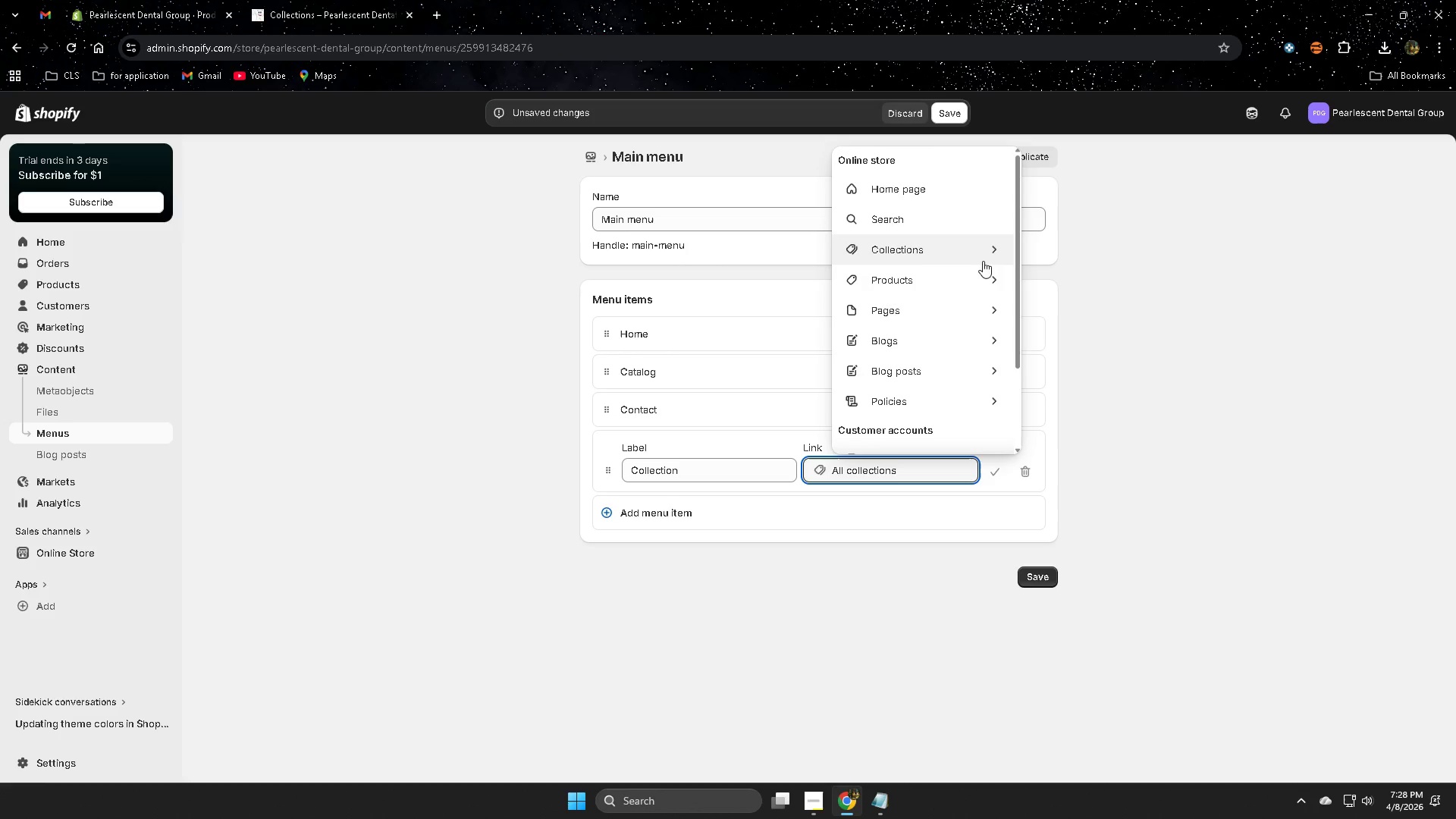 
left_click([996, 248])
 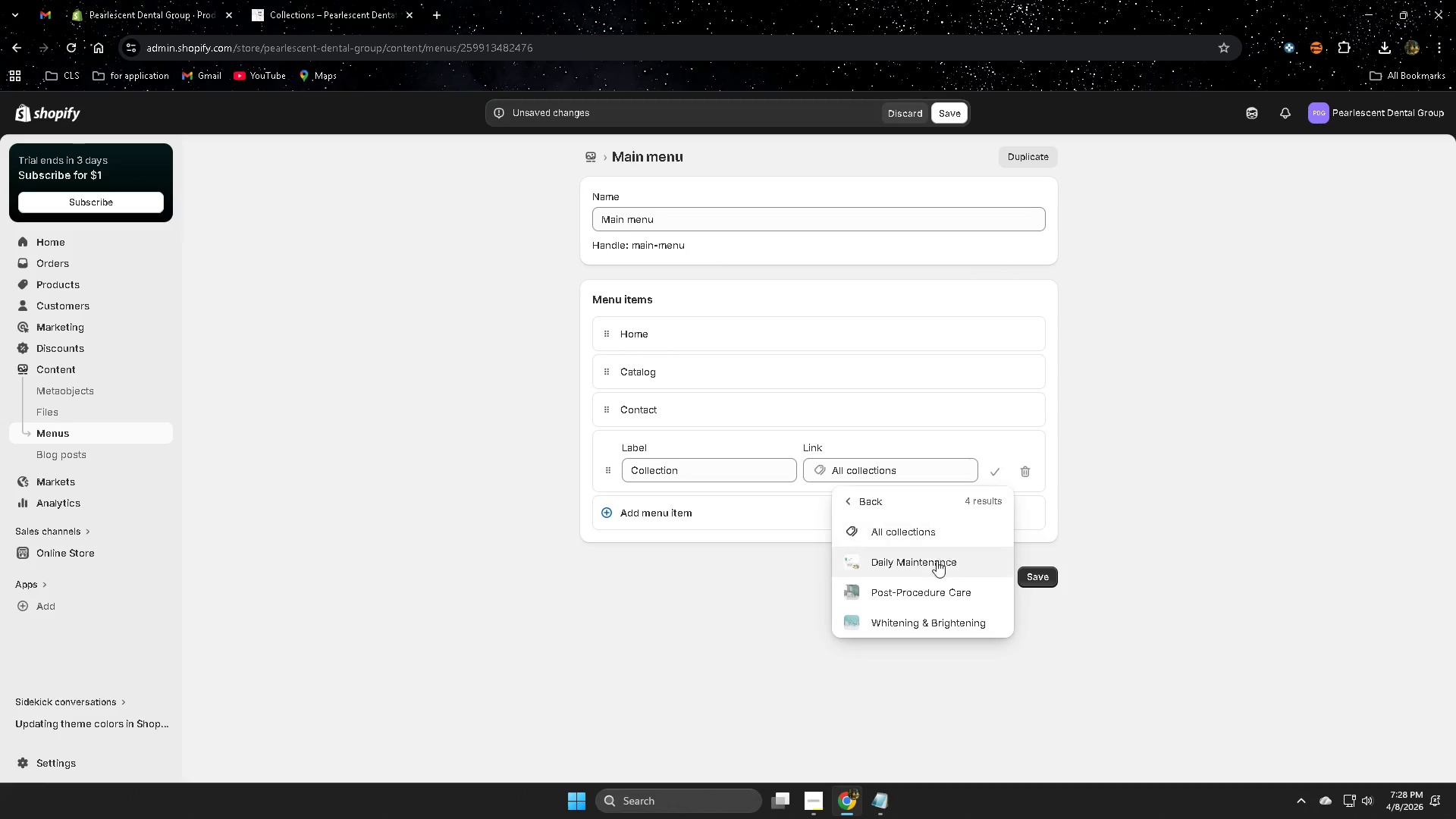 
left_click([925, 563])
 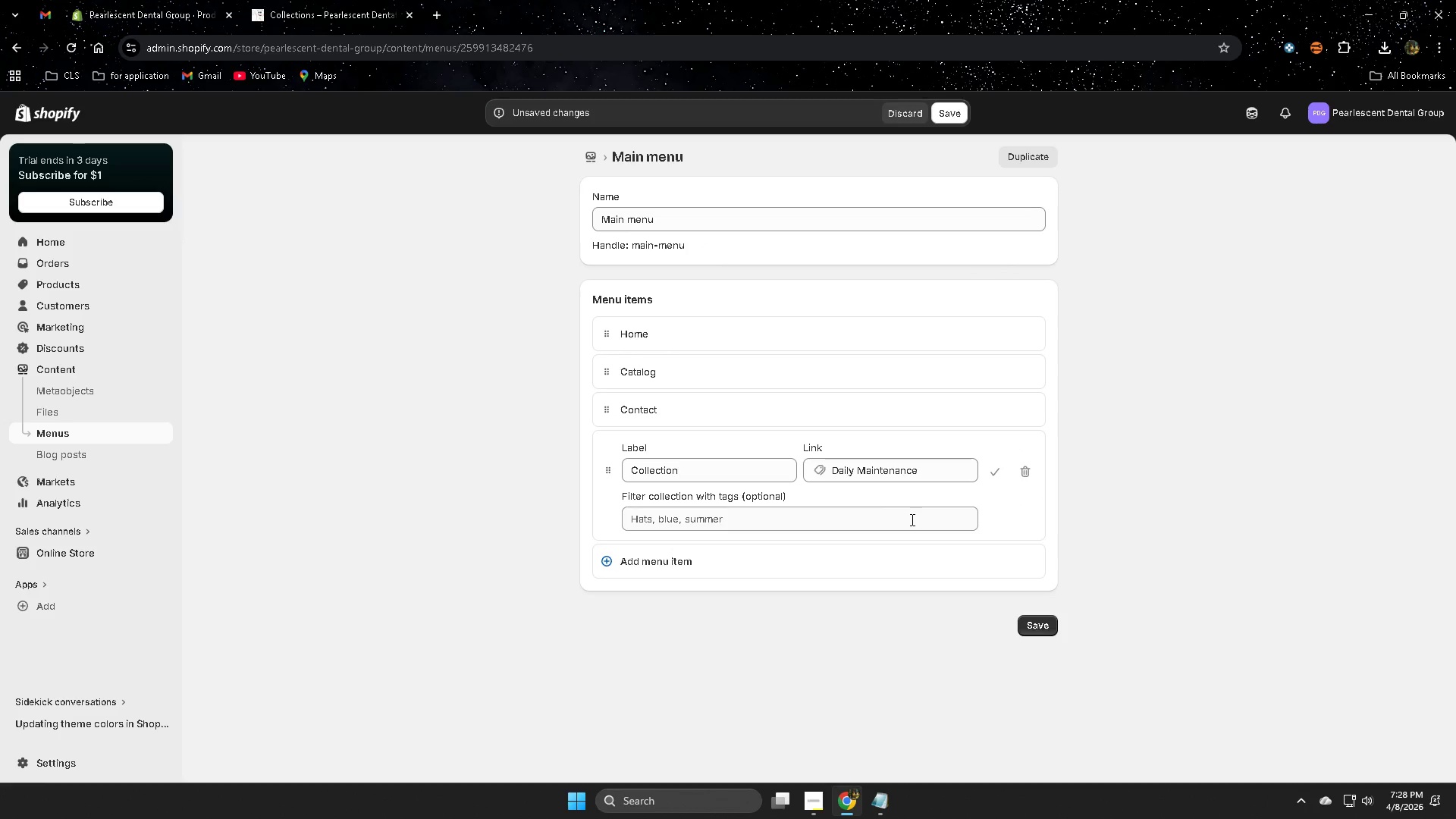 
wait(6.17)
 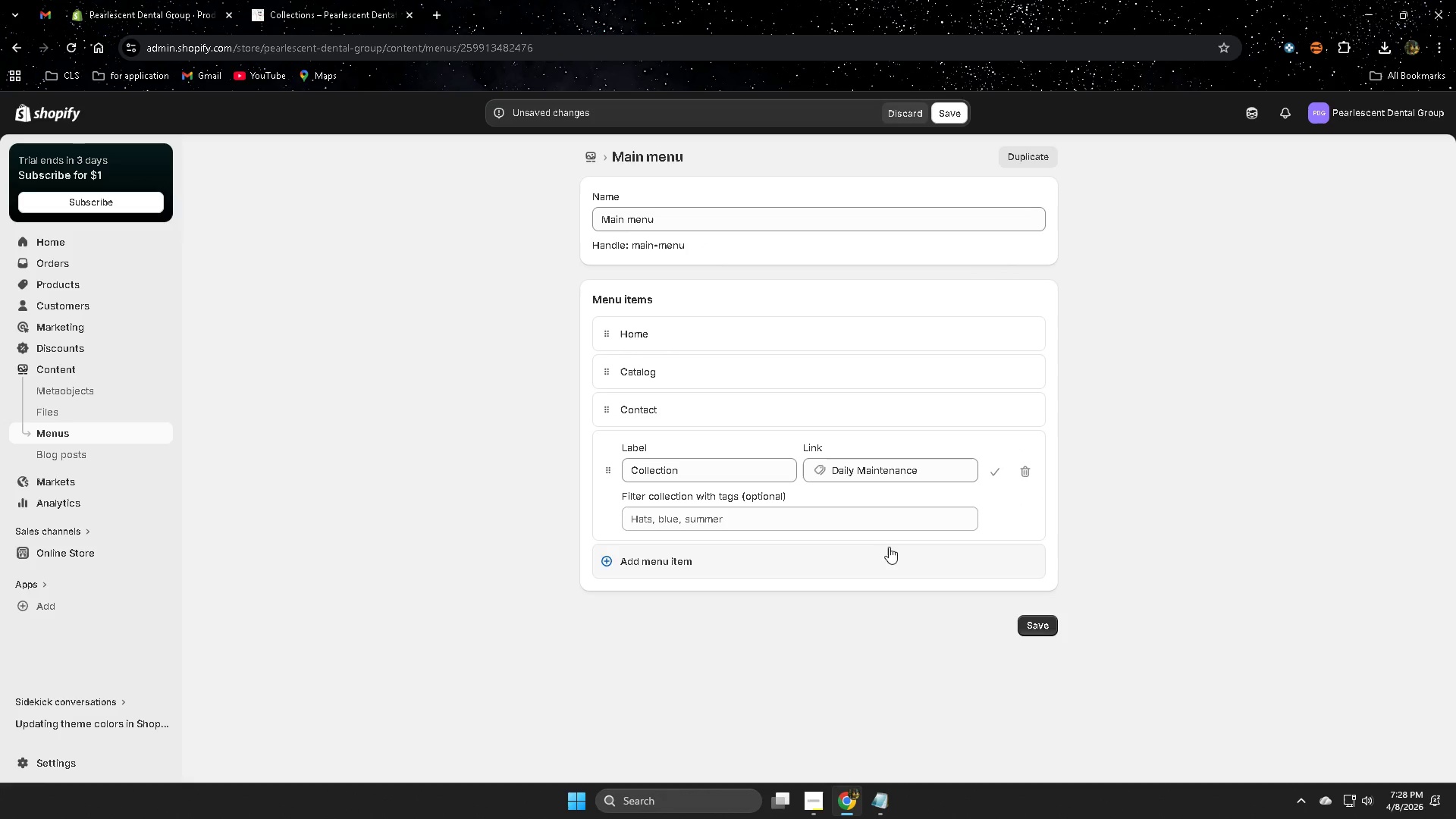 
left_click([947, 472])
 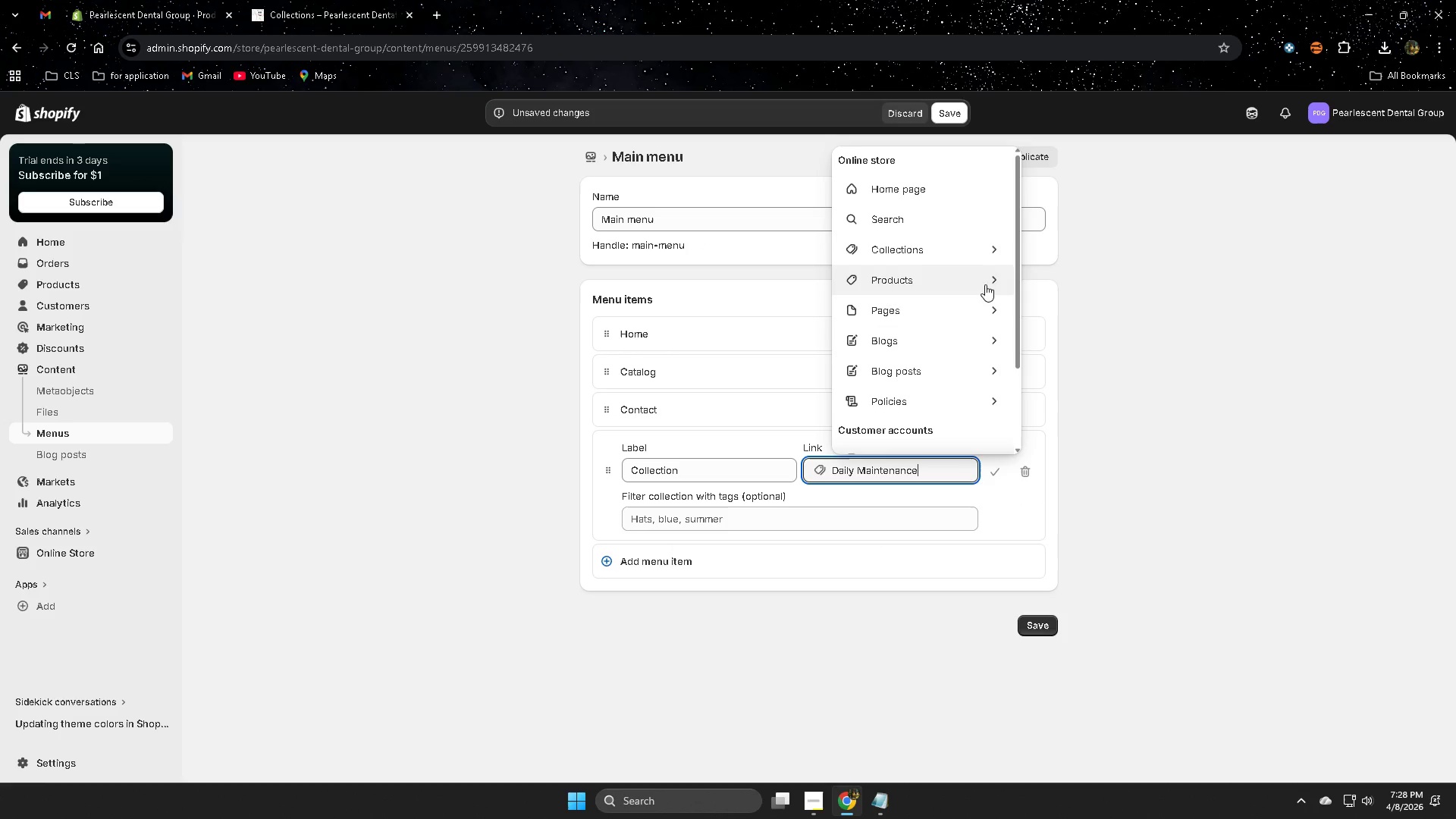 
left_click([994, 252])
 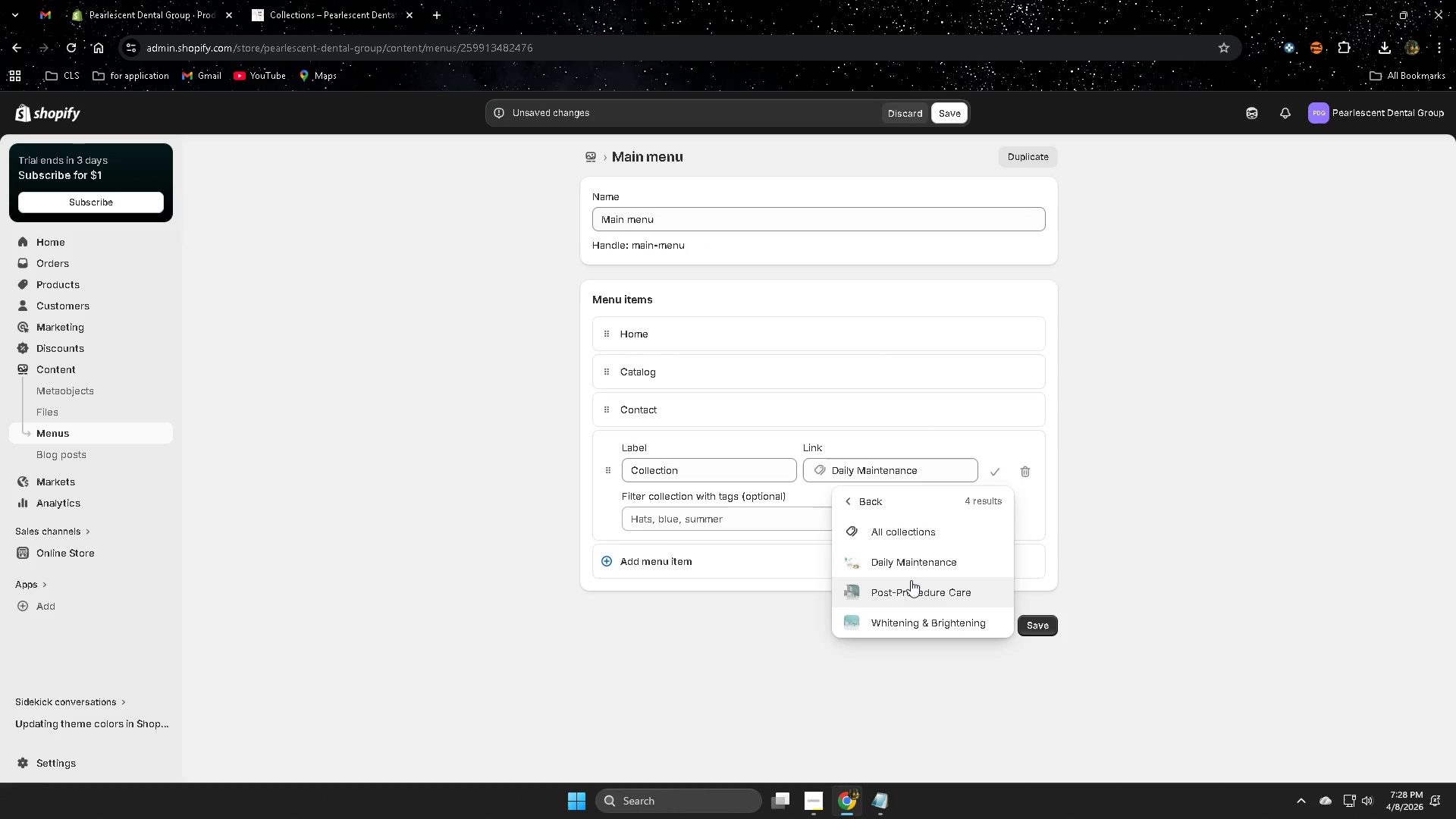 
left_click([910, 590])
 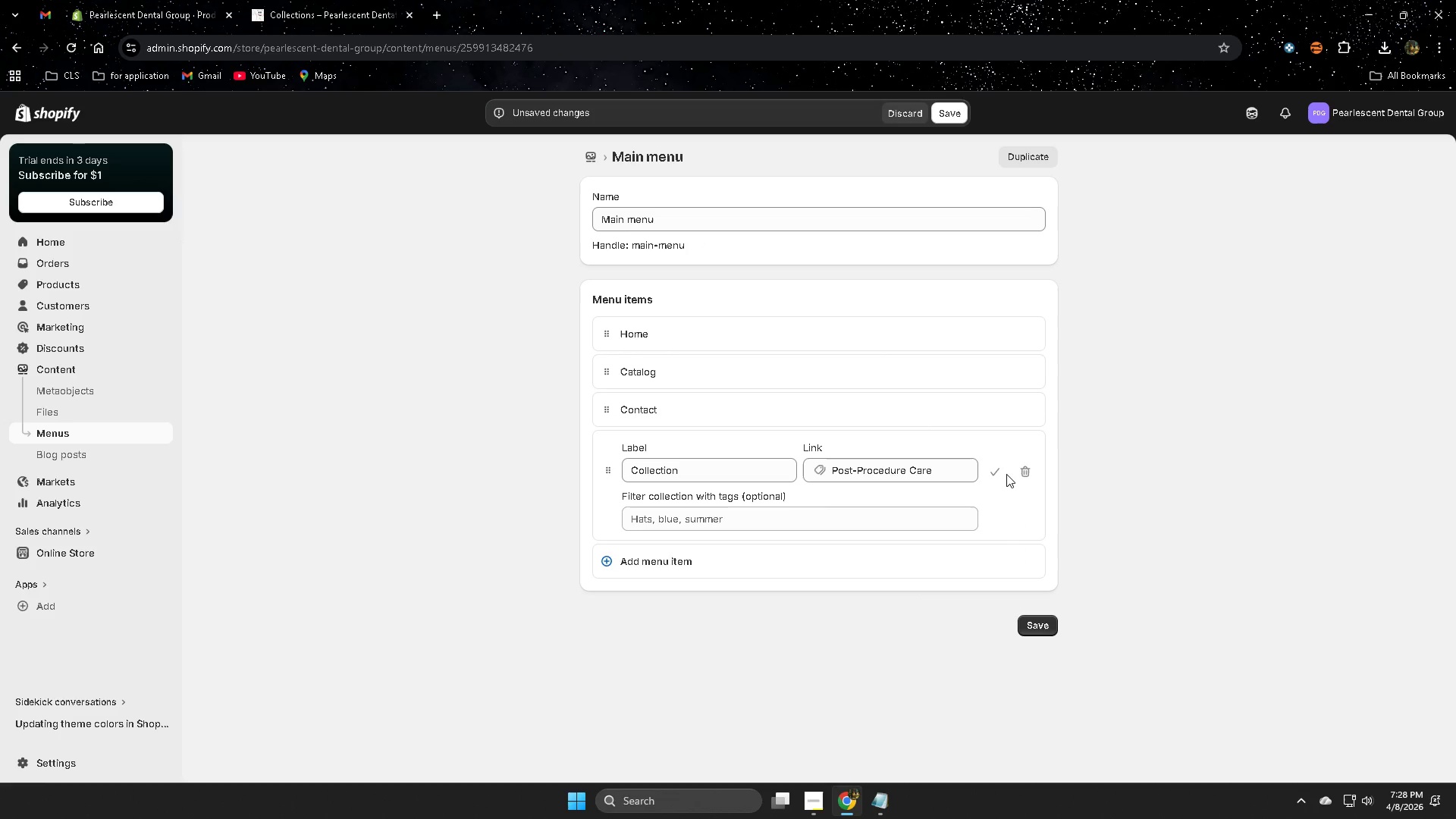 
wait(7.64)
 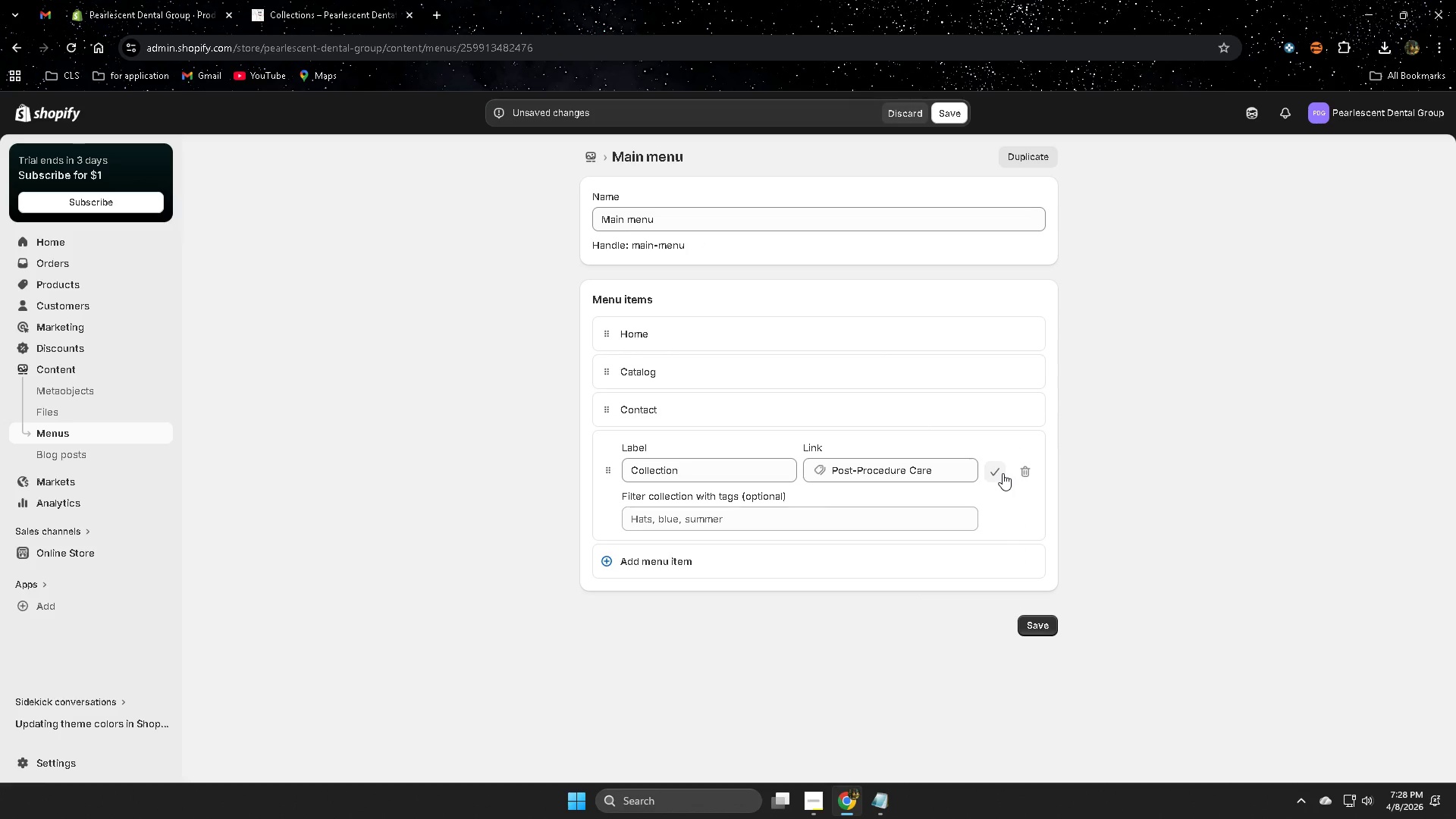 
left_click([888, 471])
 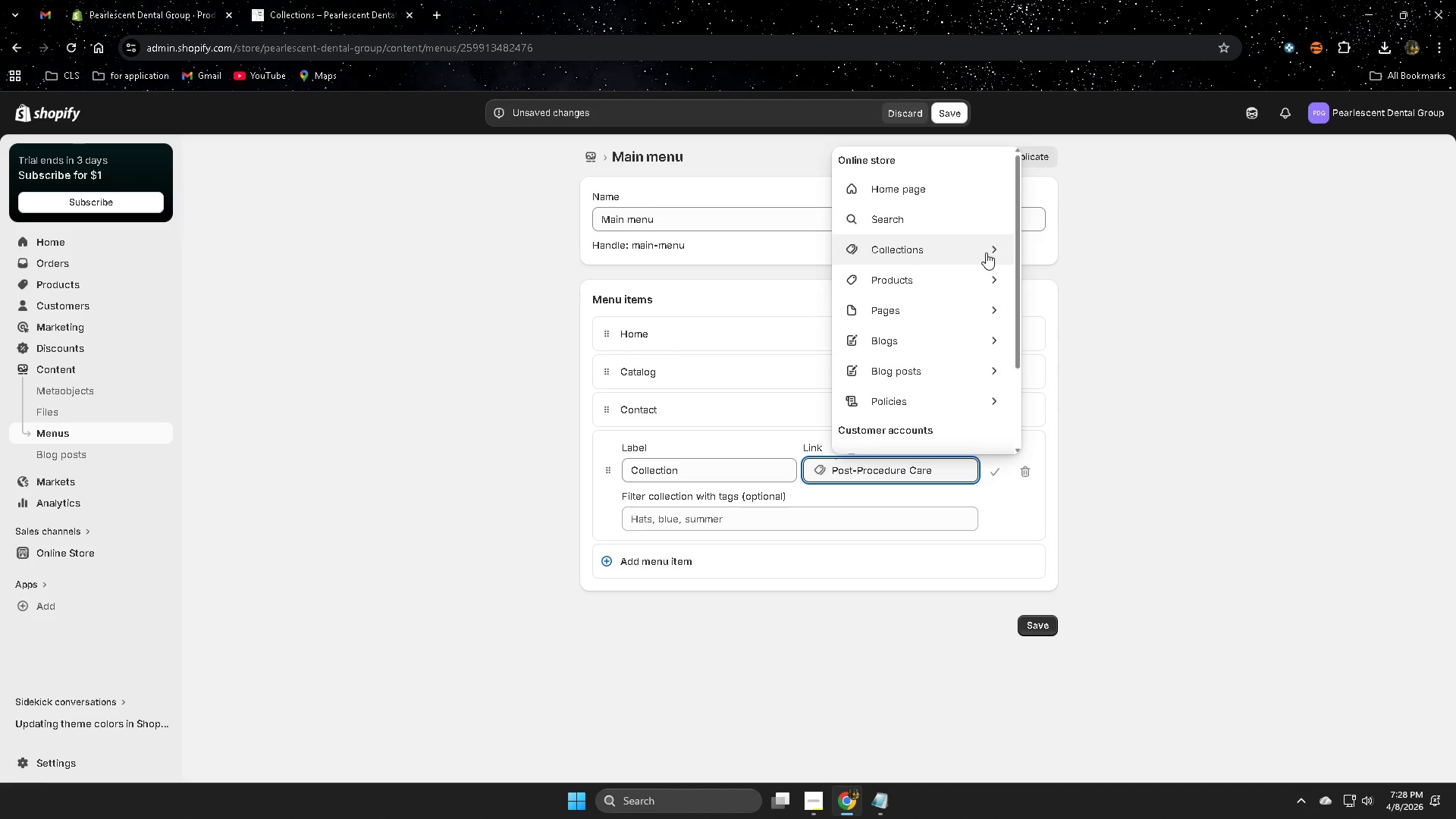 
left_click([986, 253])
 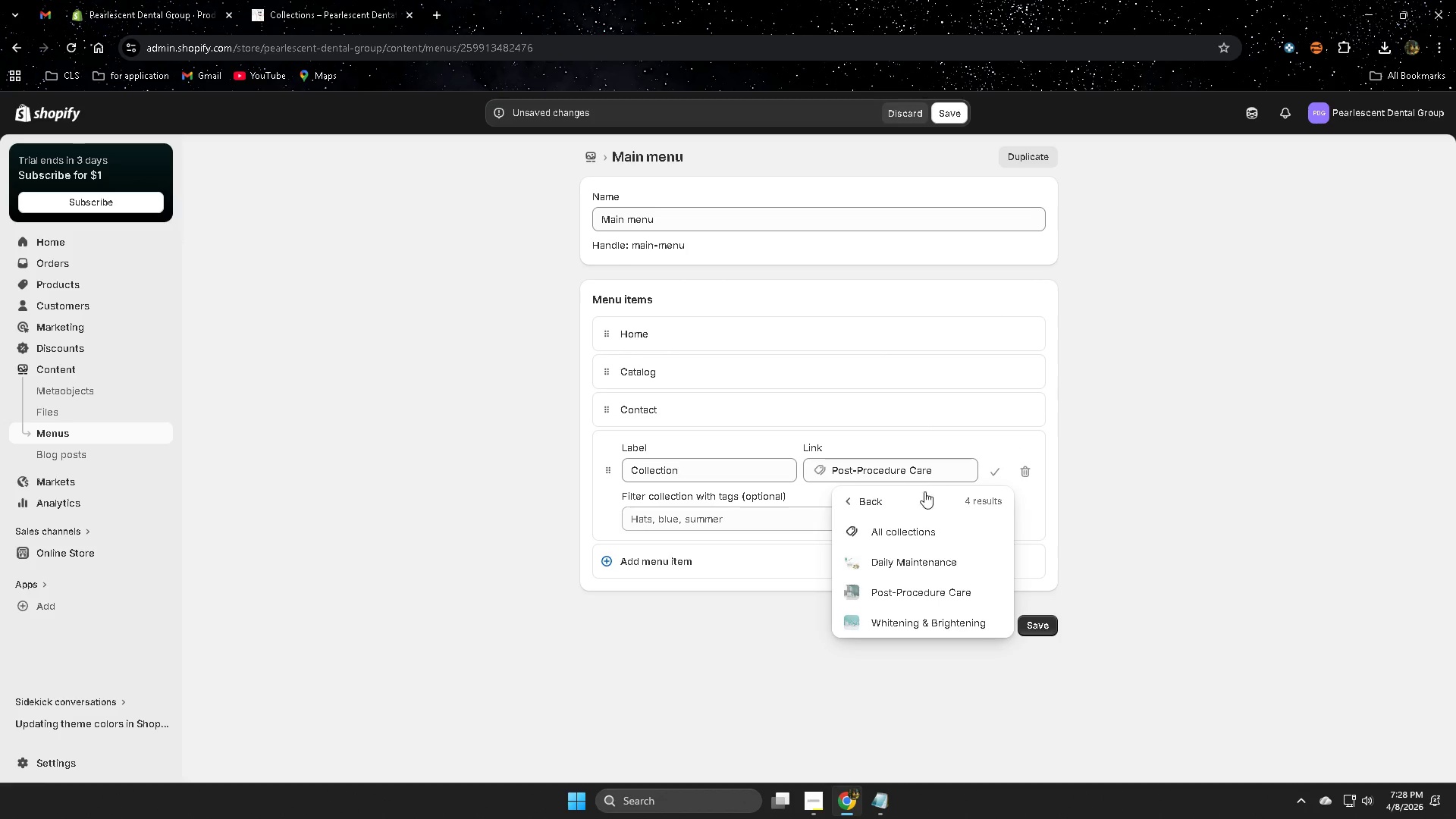 
left_click([893, 534])
 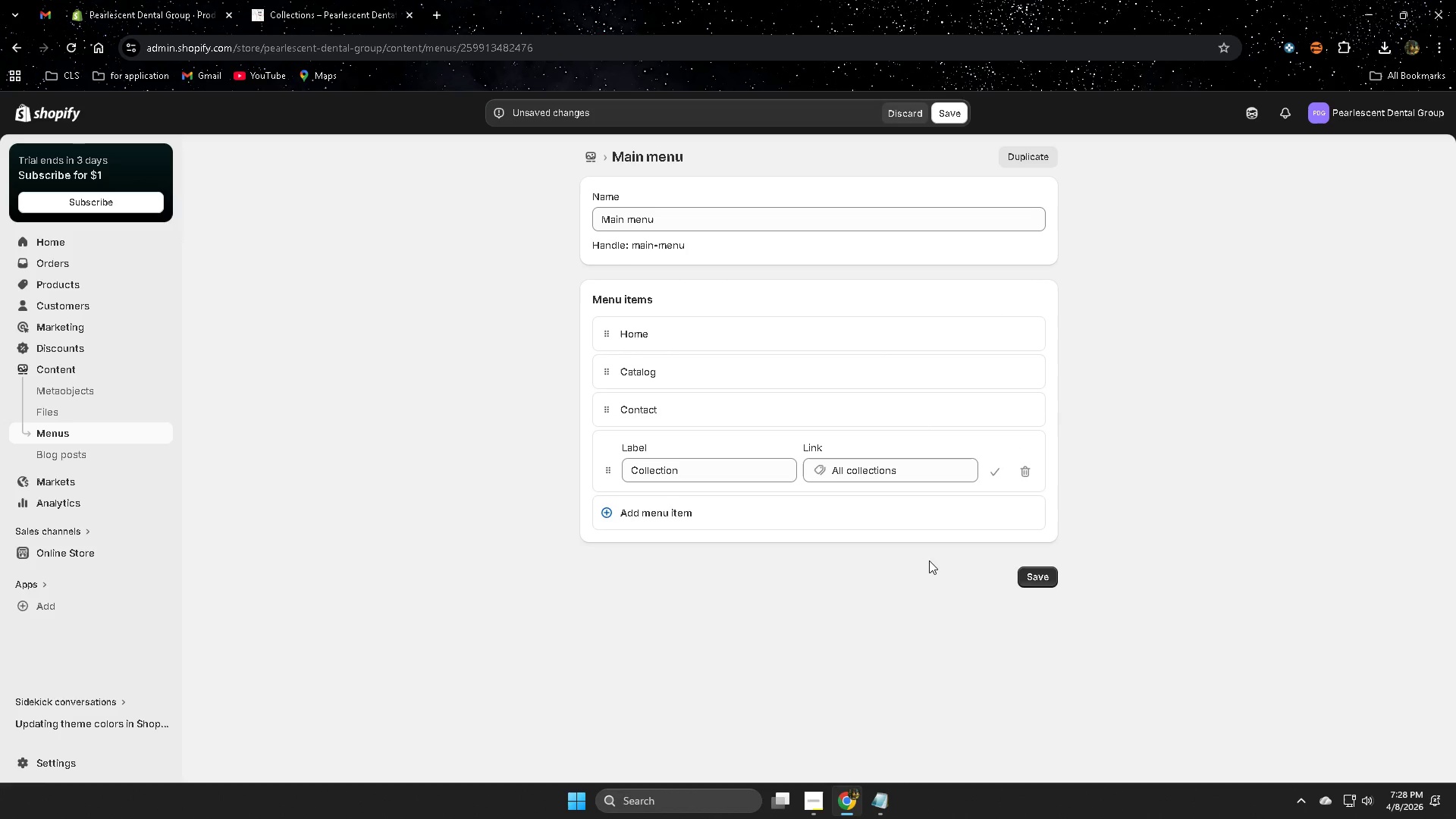 
left_click([12, 45])
 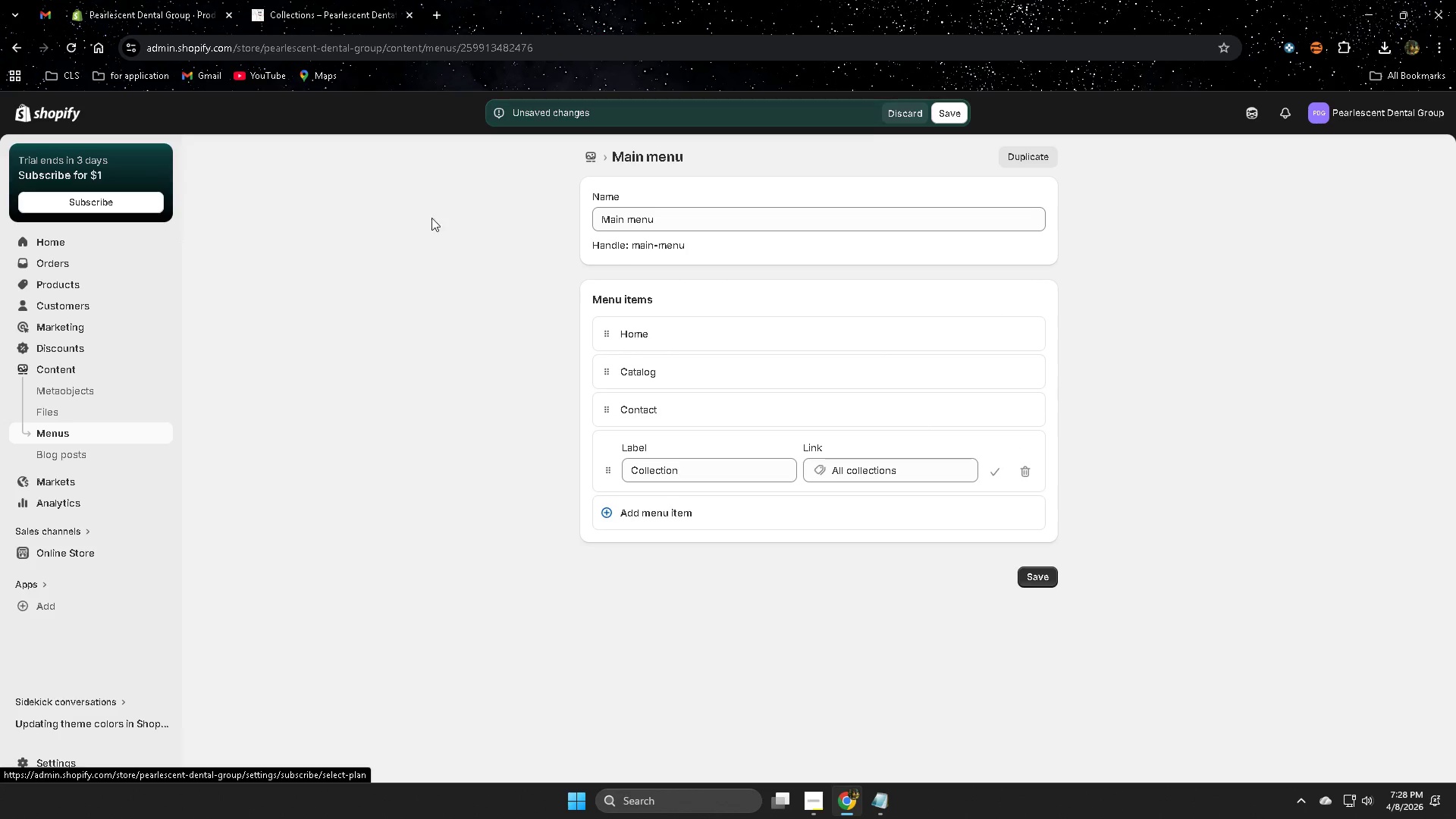 
left_click([900, 108])
 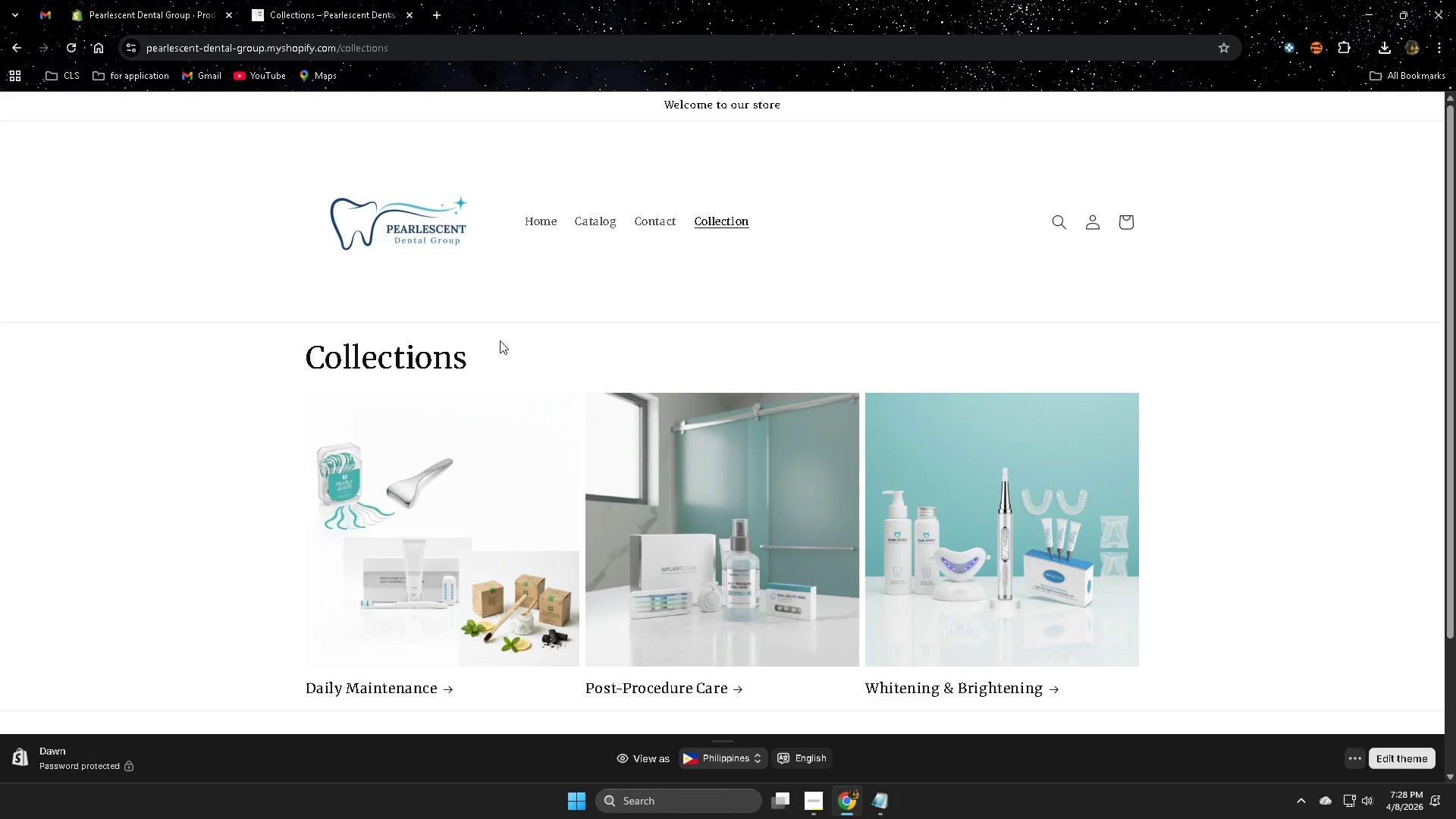 
scroll: coordinate [589, 448], scroll_direction: down, amount: 4.0
 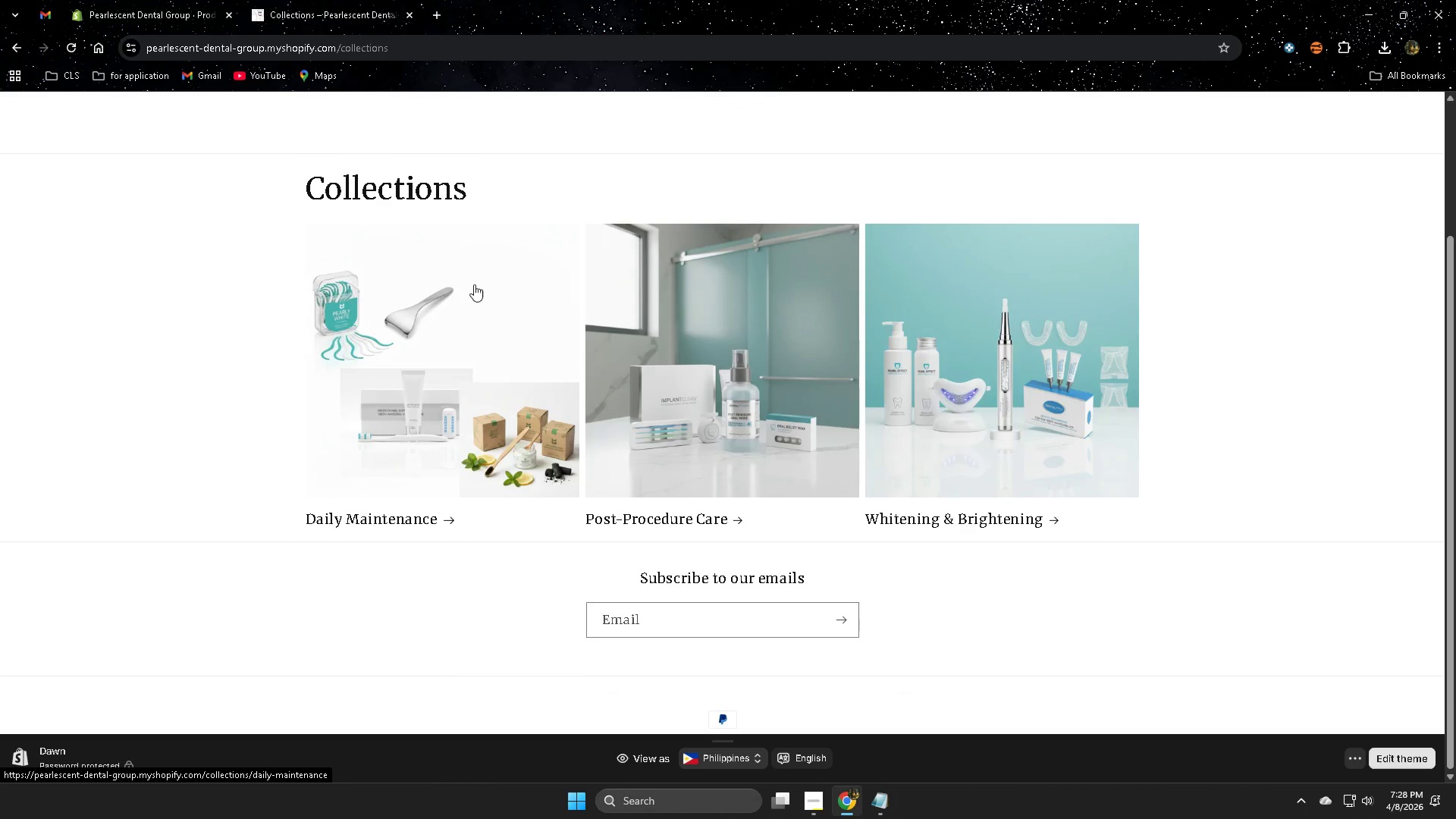 
scroll: coordinate [471, 290], scroll_direction: up, amount: 2.0
 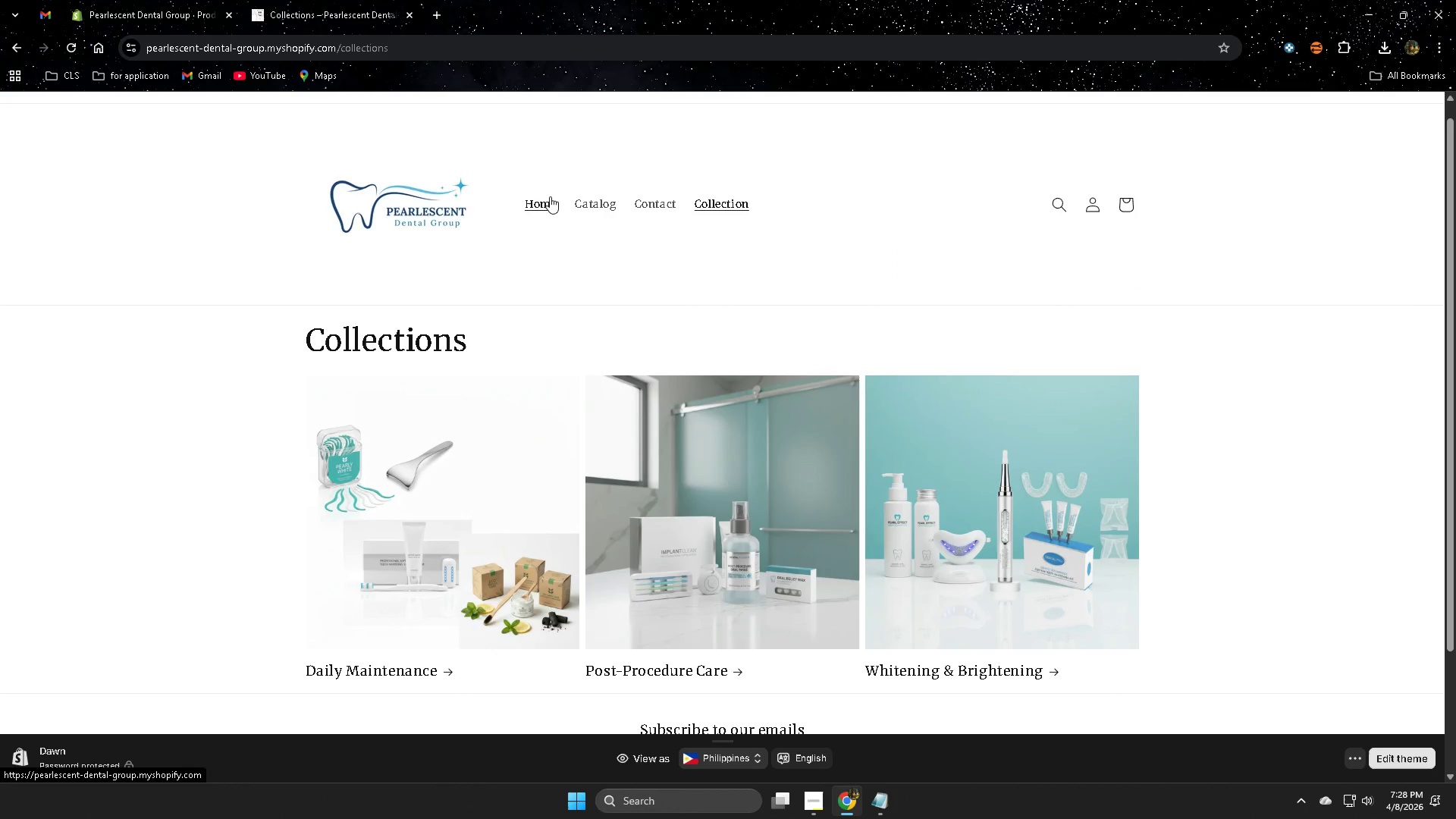 
left_click([545, 206])
 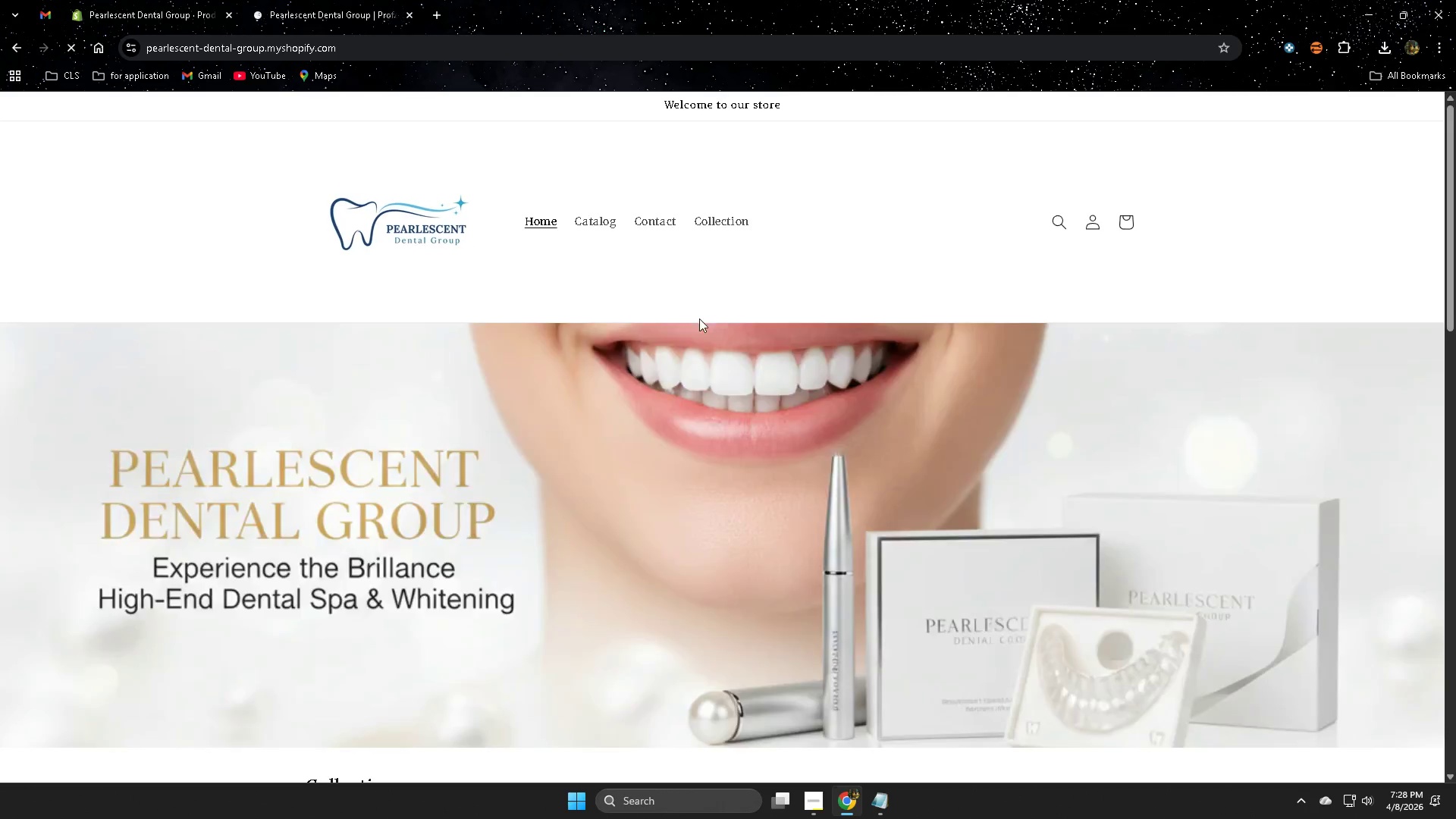 
scroll: coordinate [689, 400], scroll_direction: down, amount: 5.0
 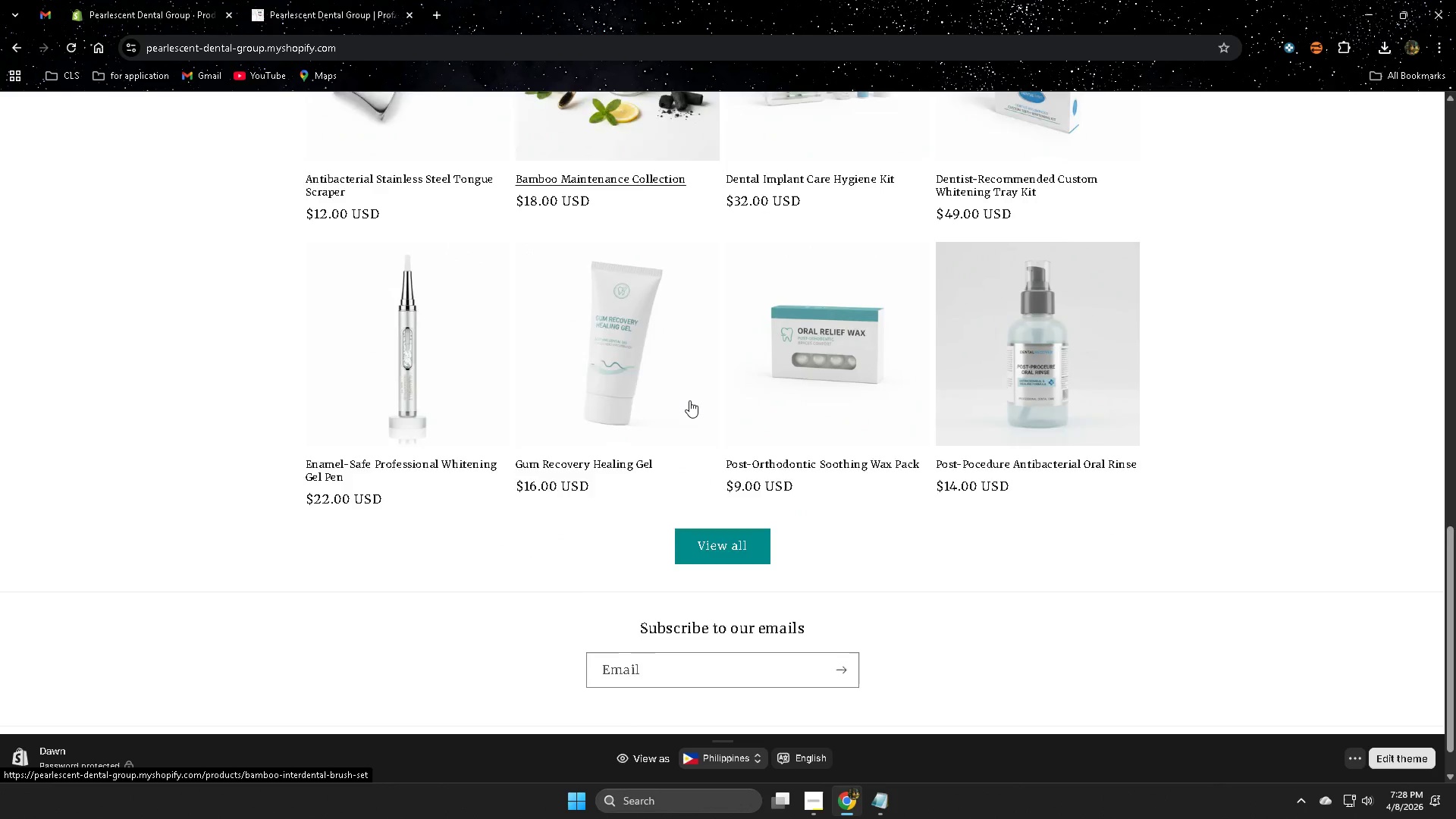 
left_click([724, 504])
 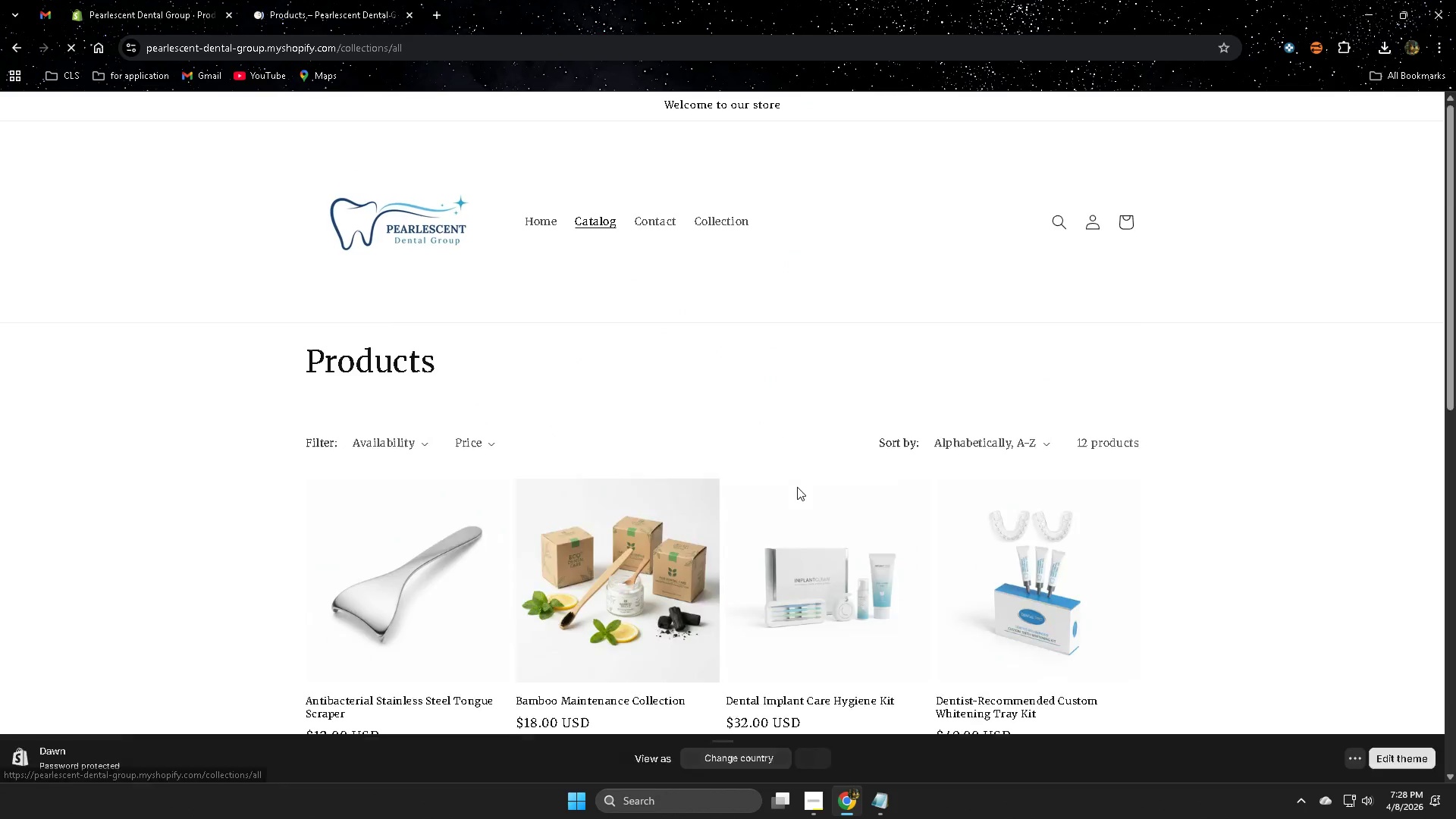 
scroll: coordinate [792, 490], scroll_direction: down, amount: 6.0
 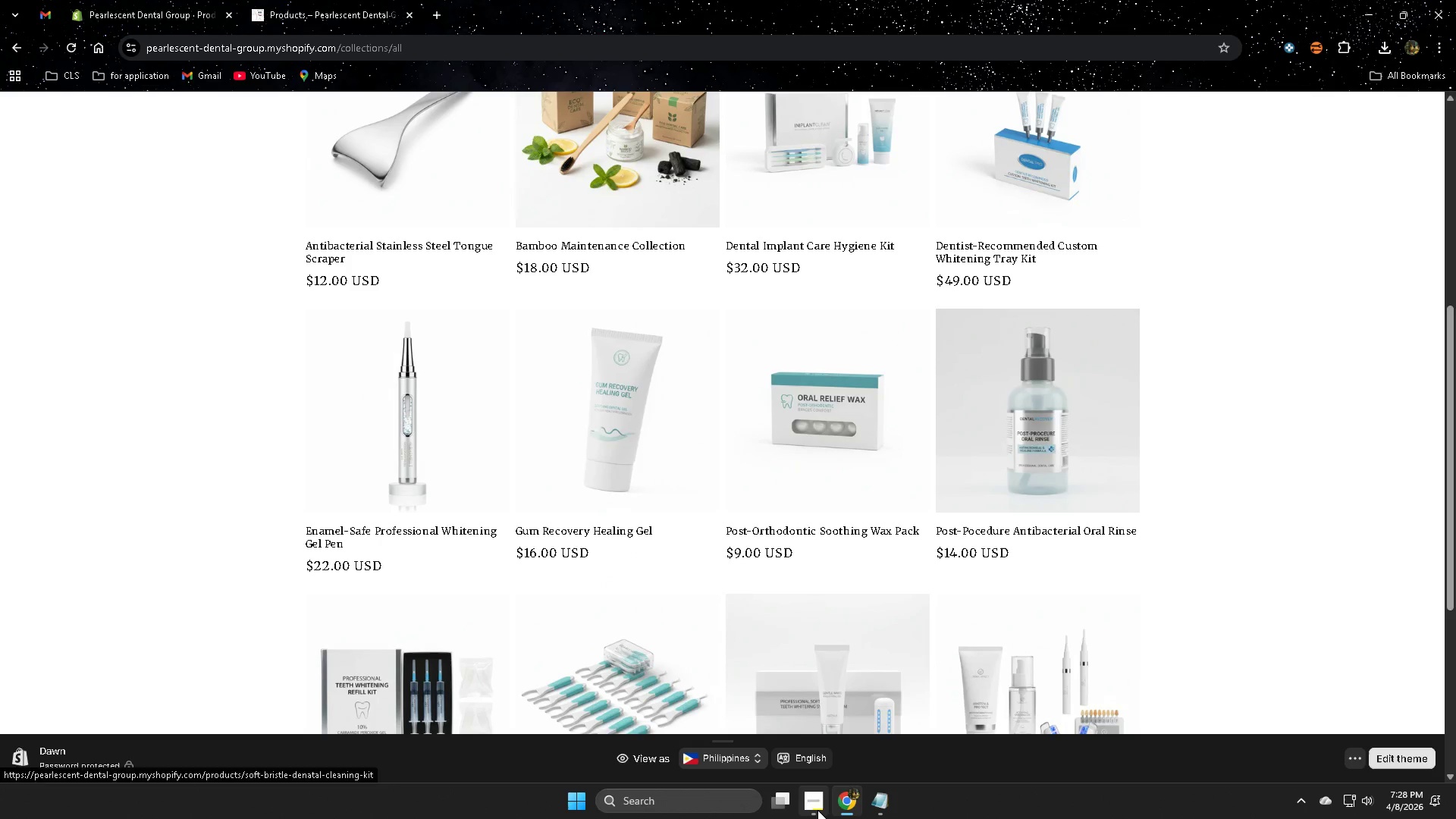 
left_click([817, 810])